 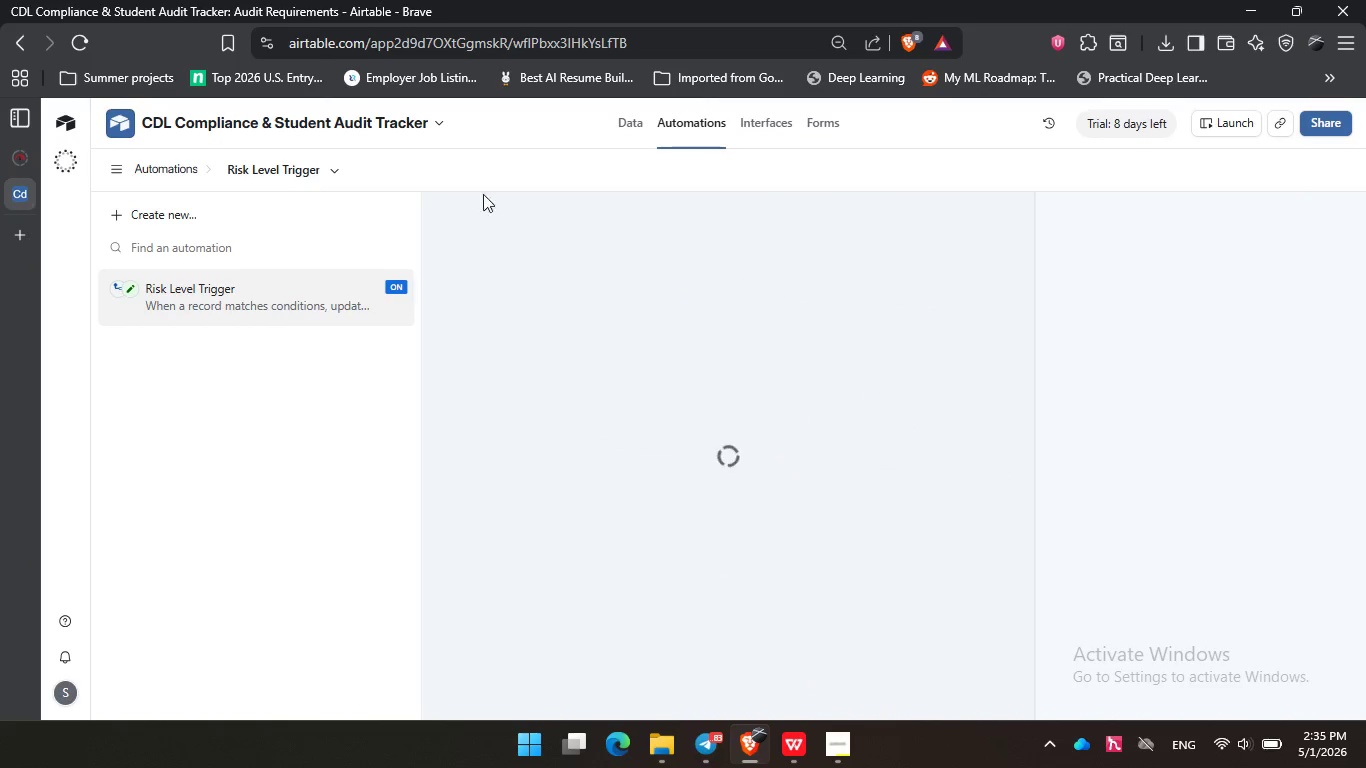 
left_click([644, 542])
 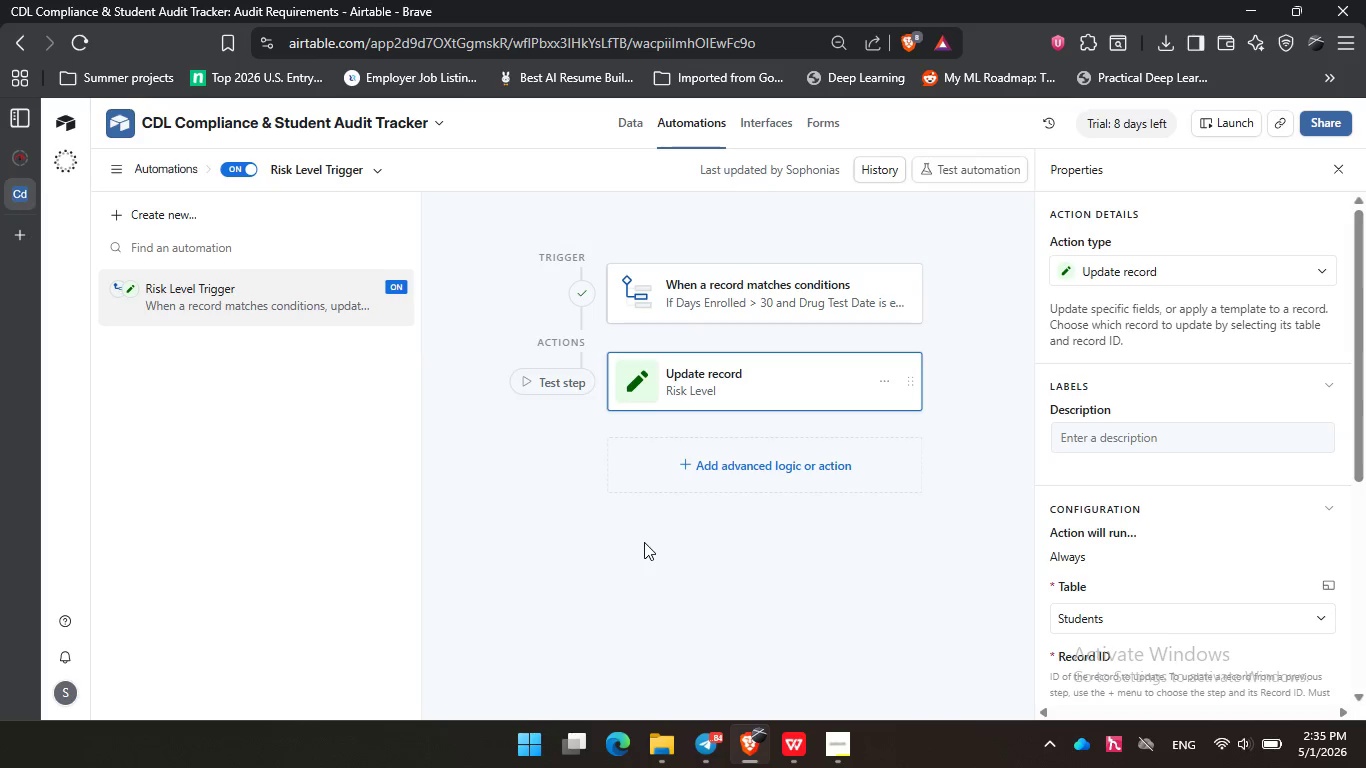 
wait(5.56)
 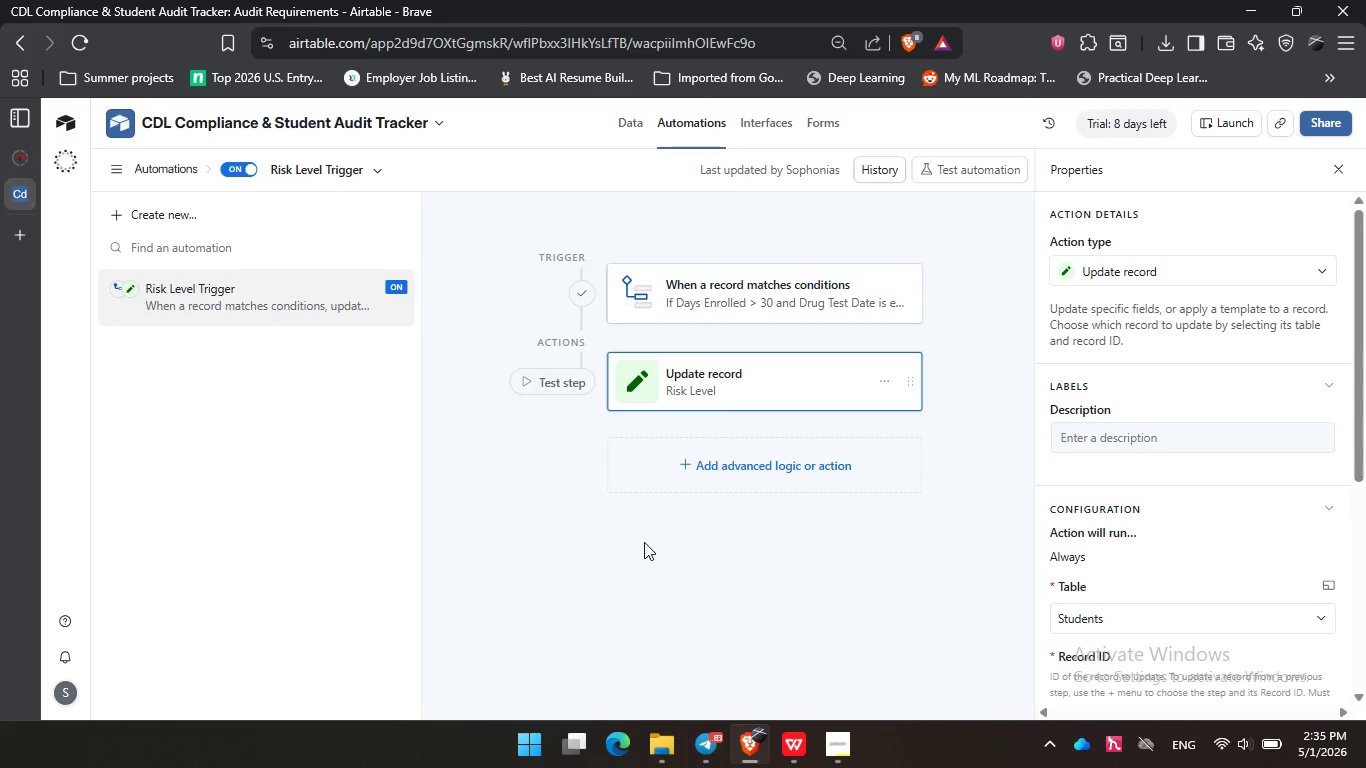 
left_click([826, 283])
 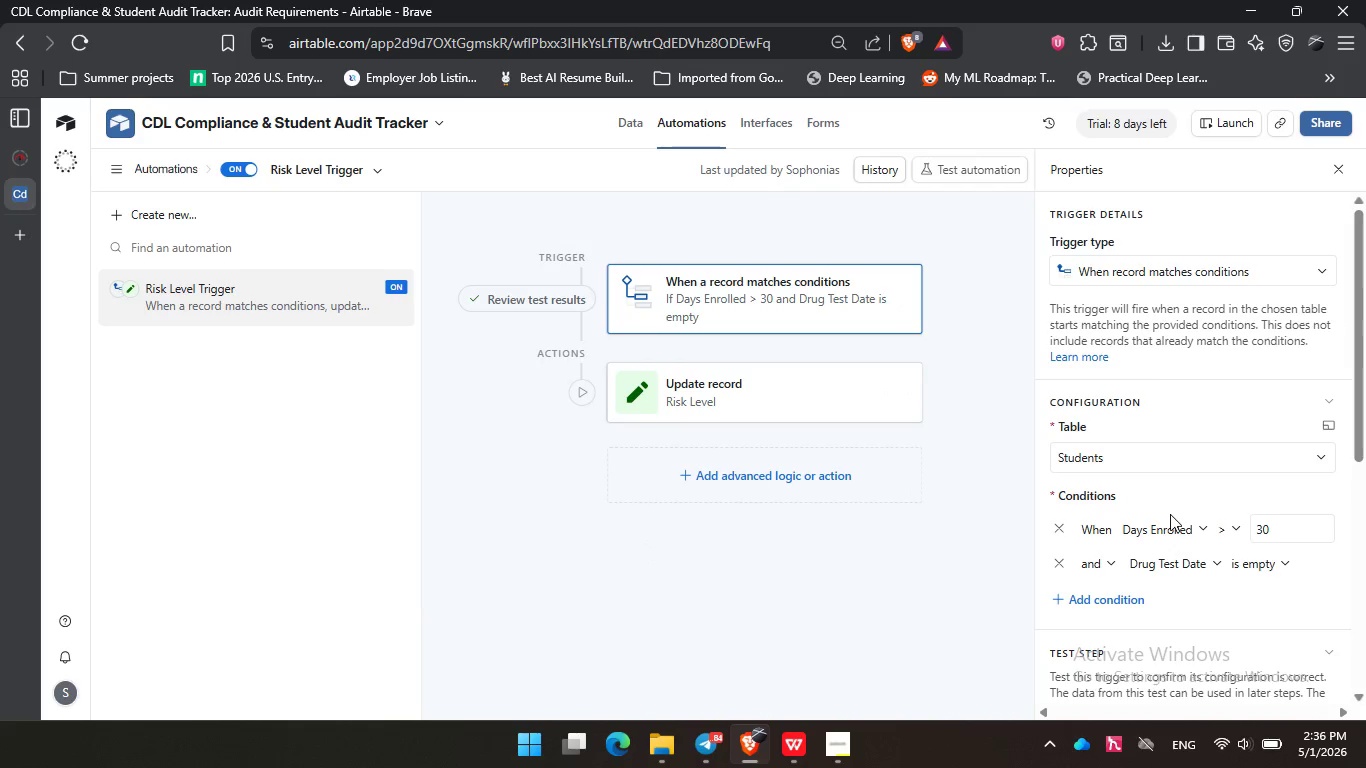 
left_click([1152, 493])
 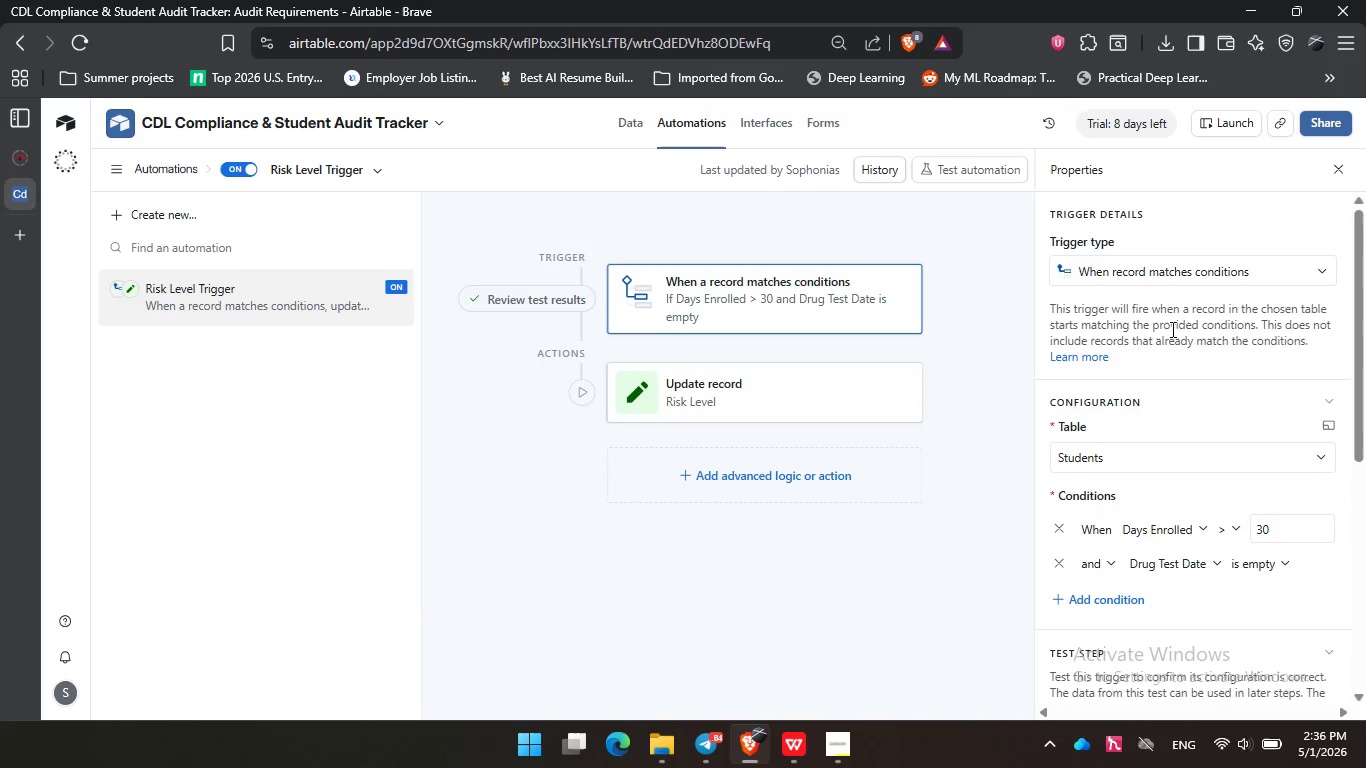 
scroll: coordinate [1171, 329], scroll_direction: down, amount: 1.0
 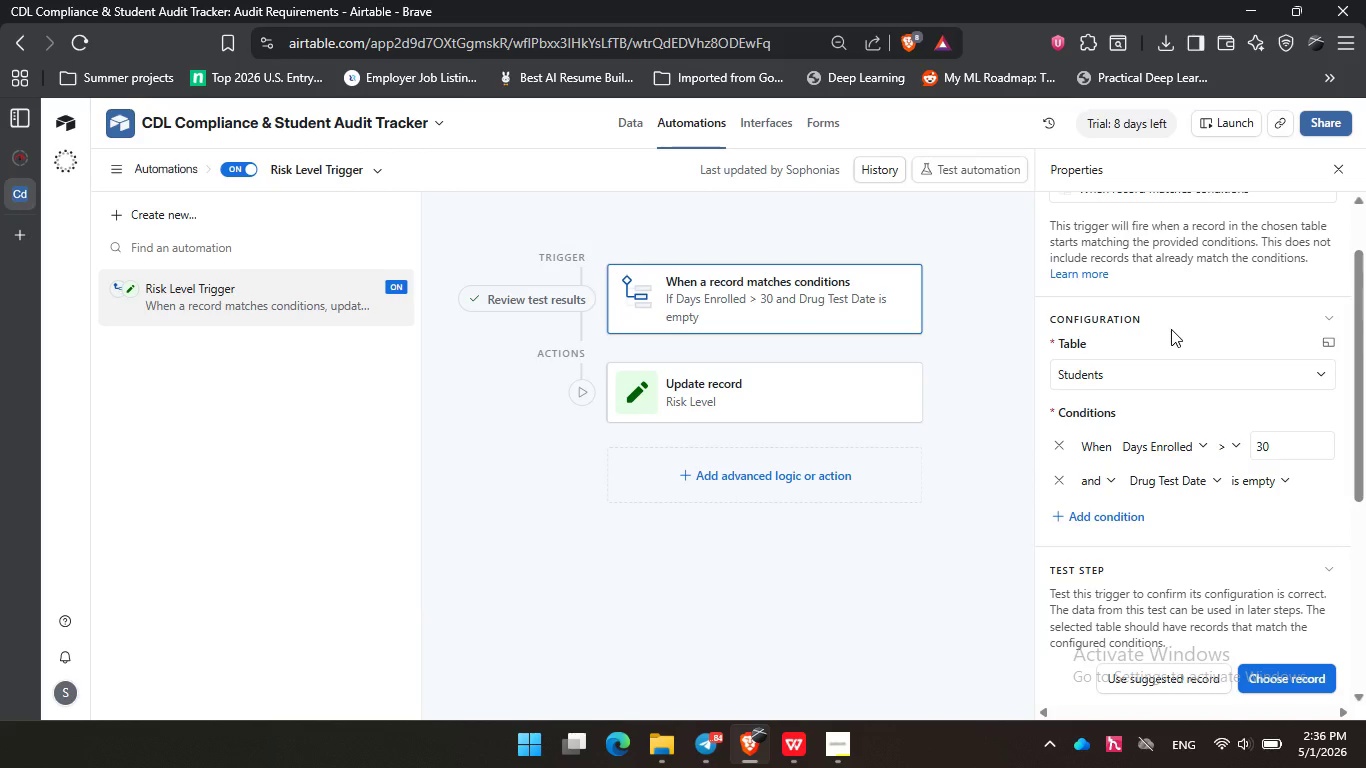 
wait(44.32)
 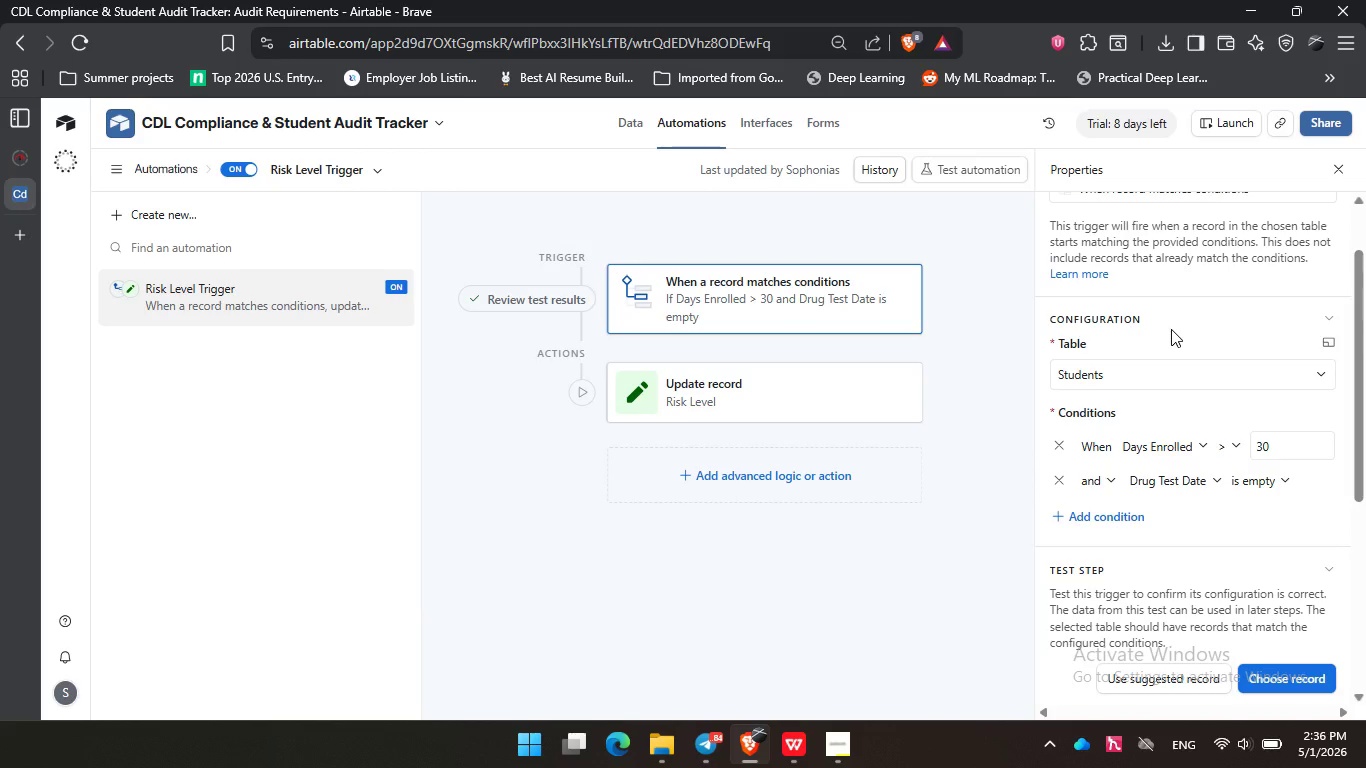 
left_click([1165, 323])
 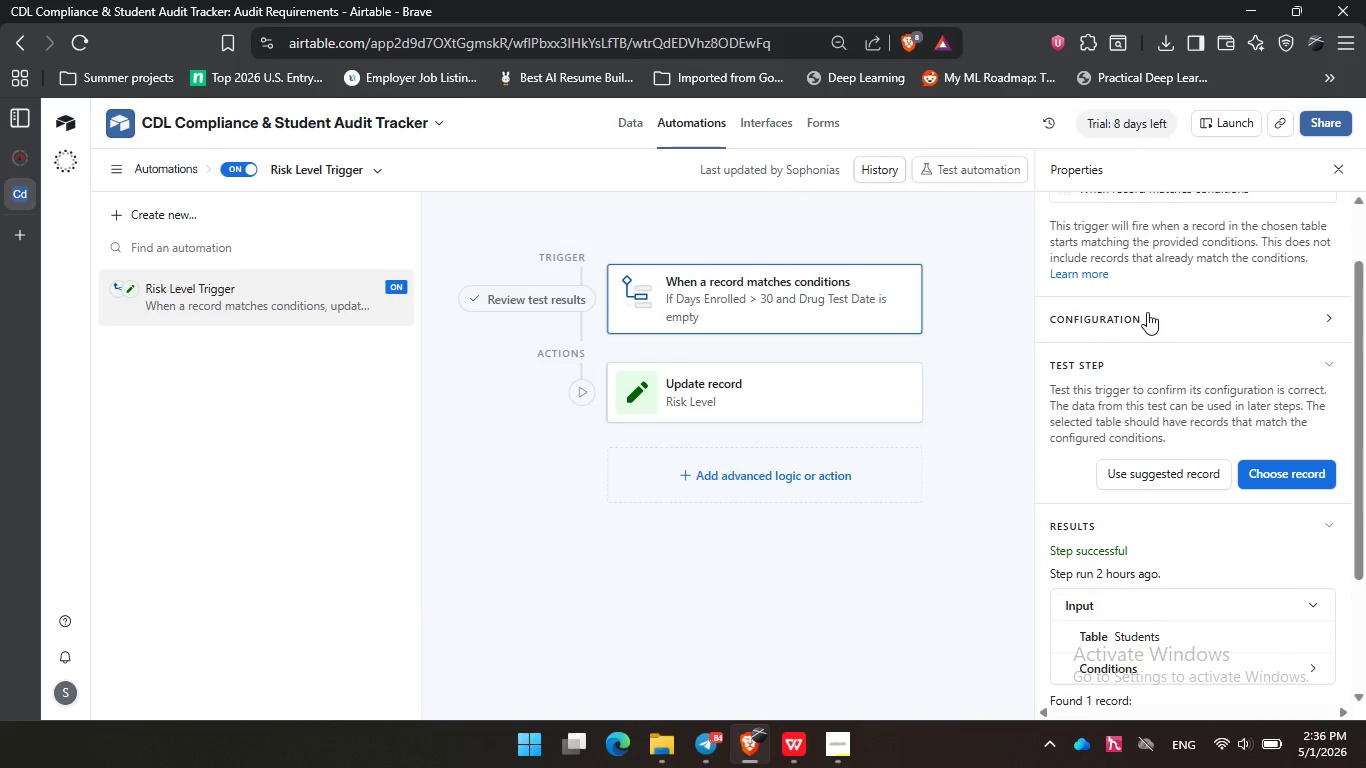 
left_click([1147, 312])
 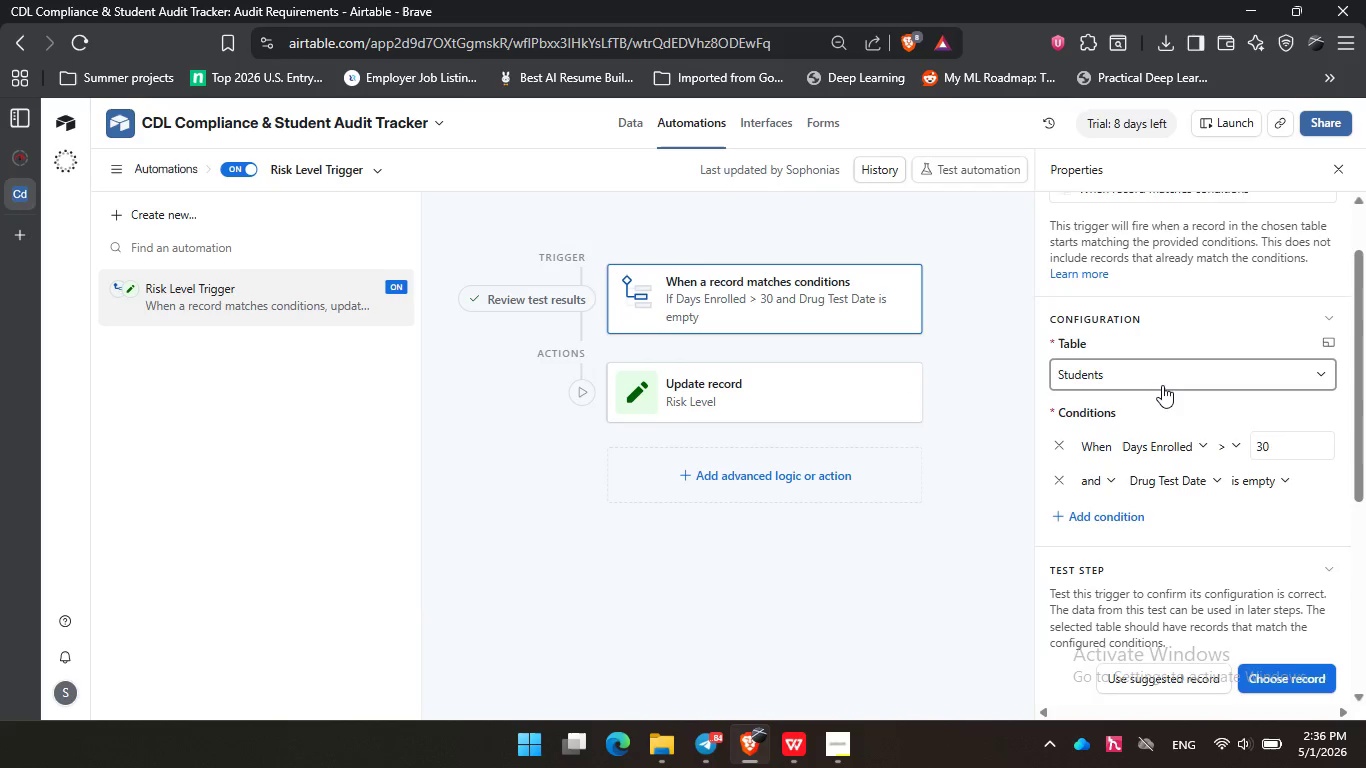 
scroll: coordinate [1162, 385], scroll_direction: up, amount: 5.0
 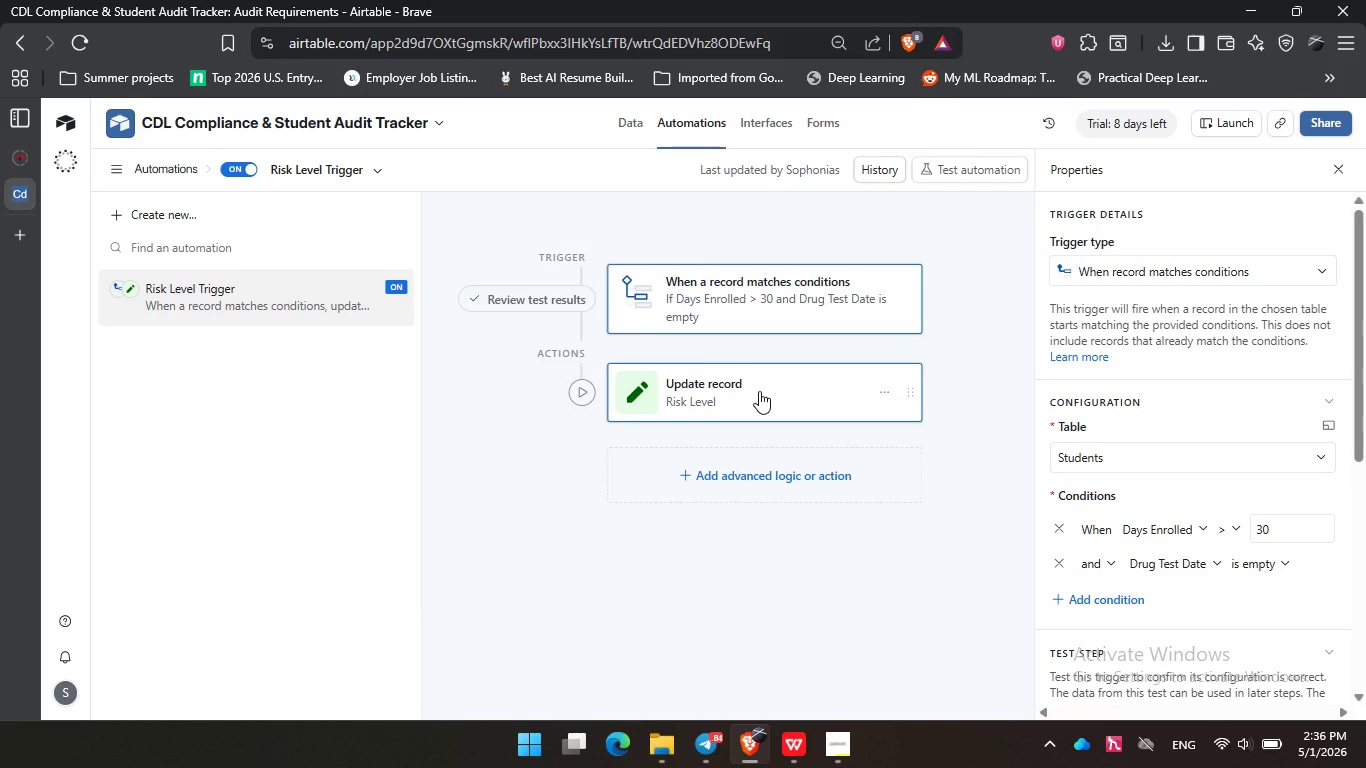 
left_click([759, 391])
 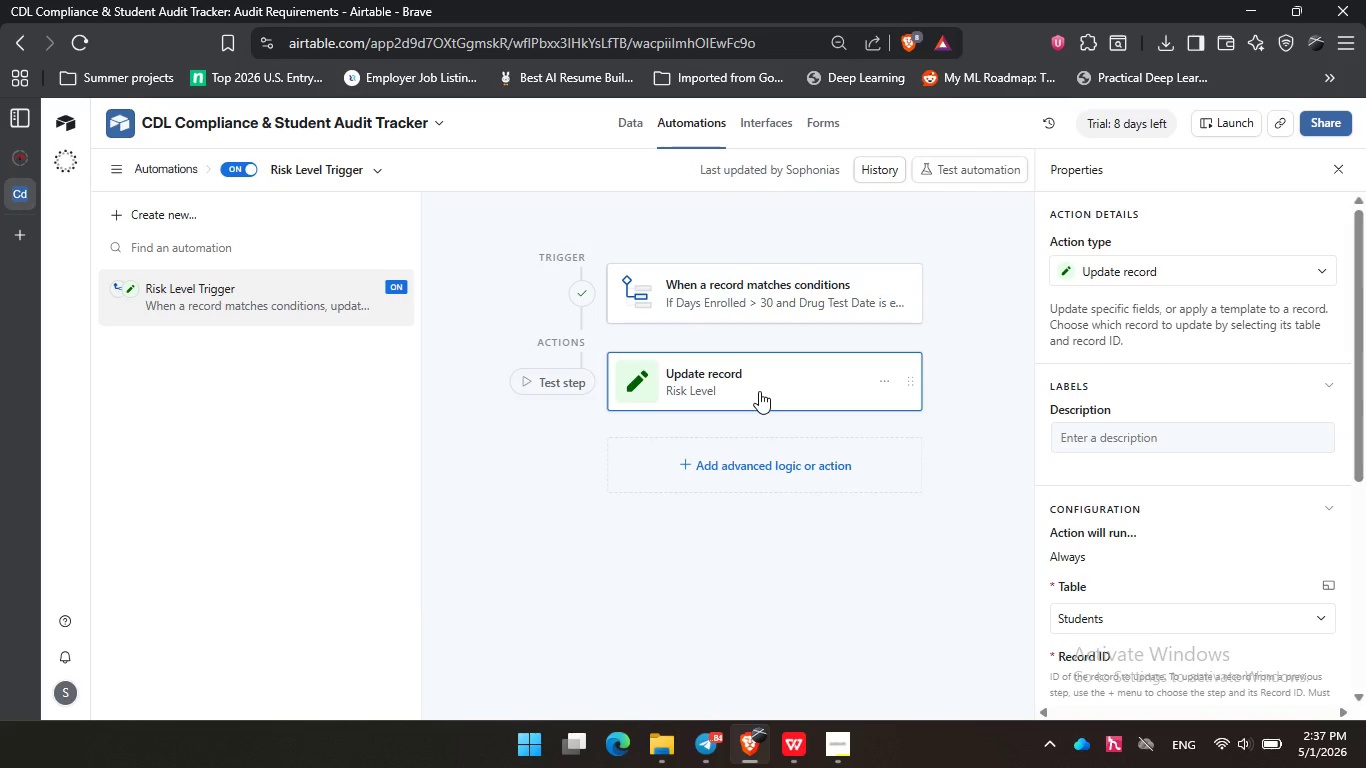 
wait(32.11)
 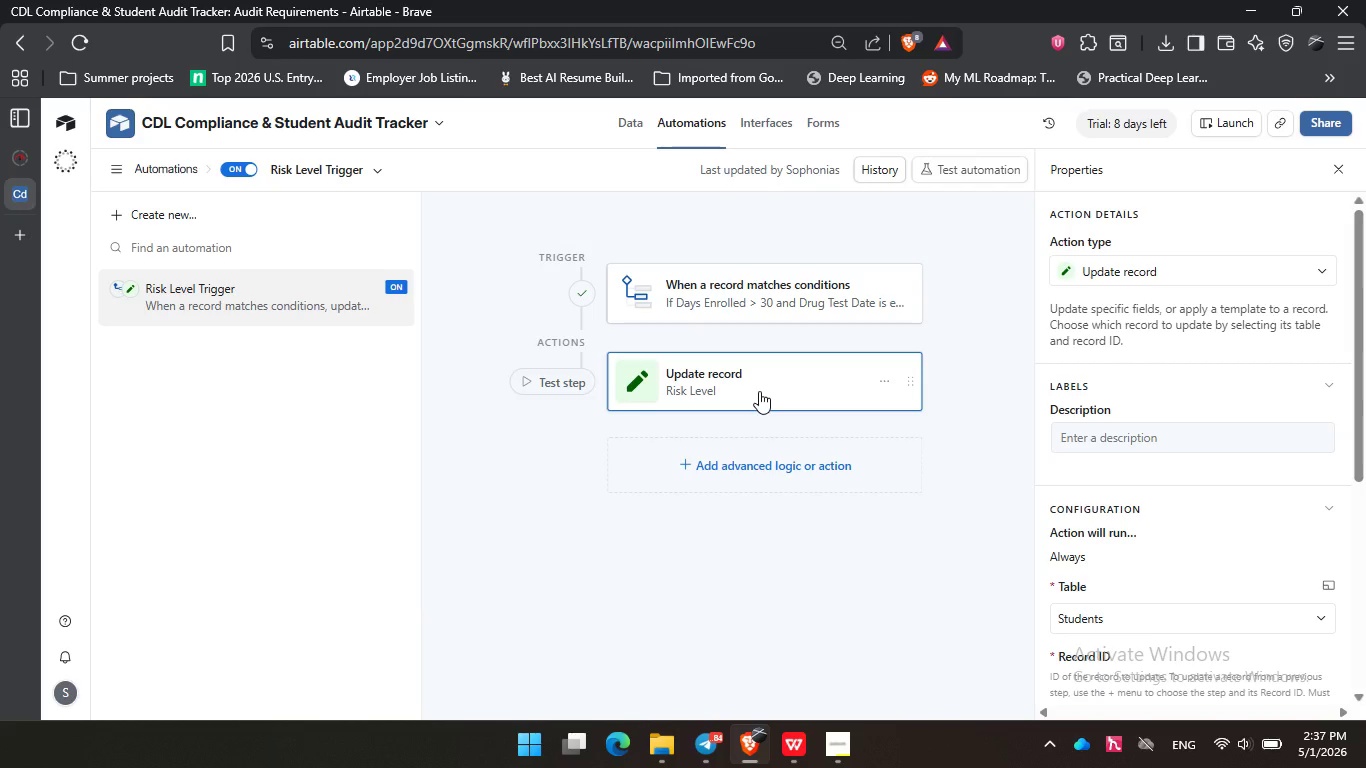 
scroll: coordinate [1160, 438], scroll_direction: down, amount: 2.0
 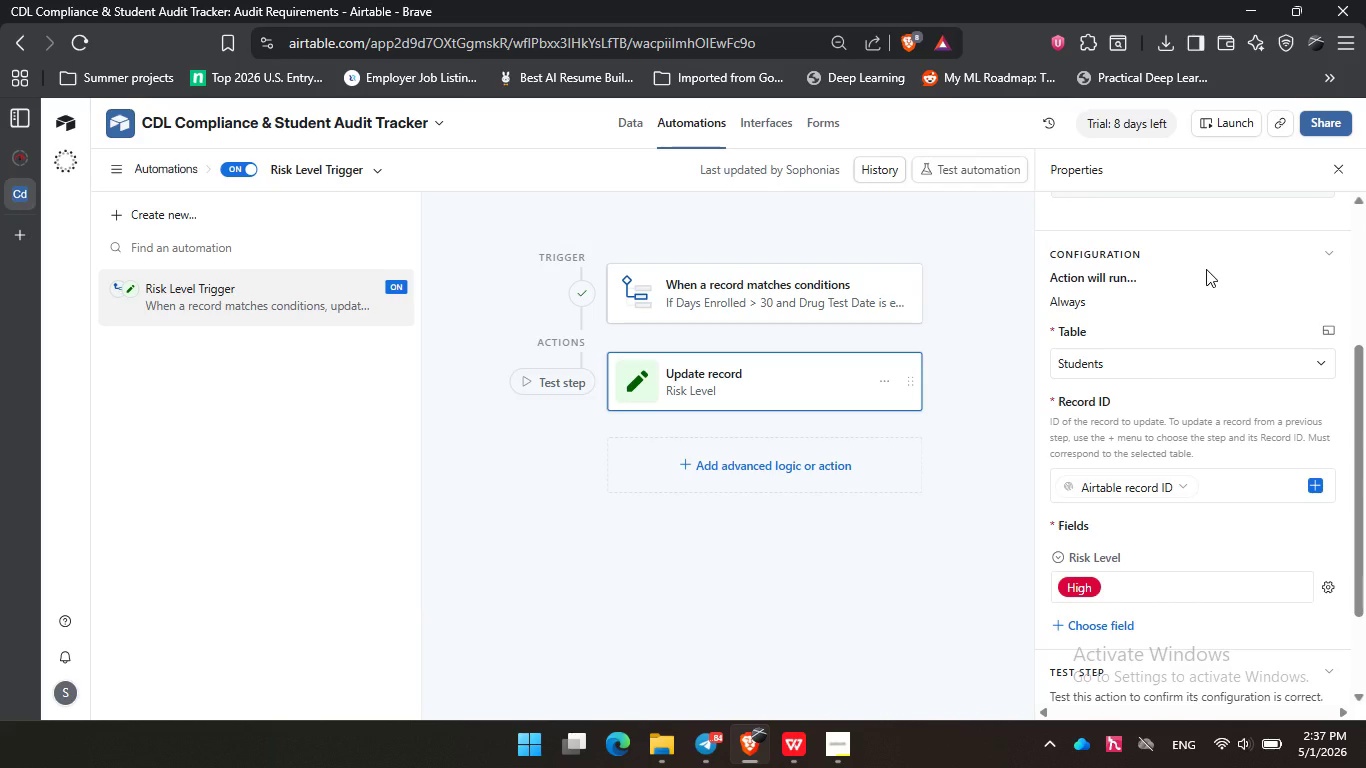 
left_click([1206, 269])
 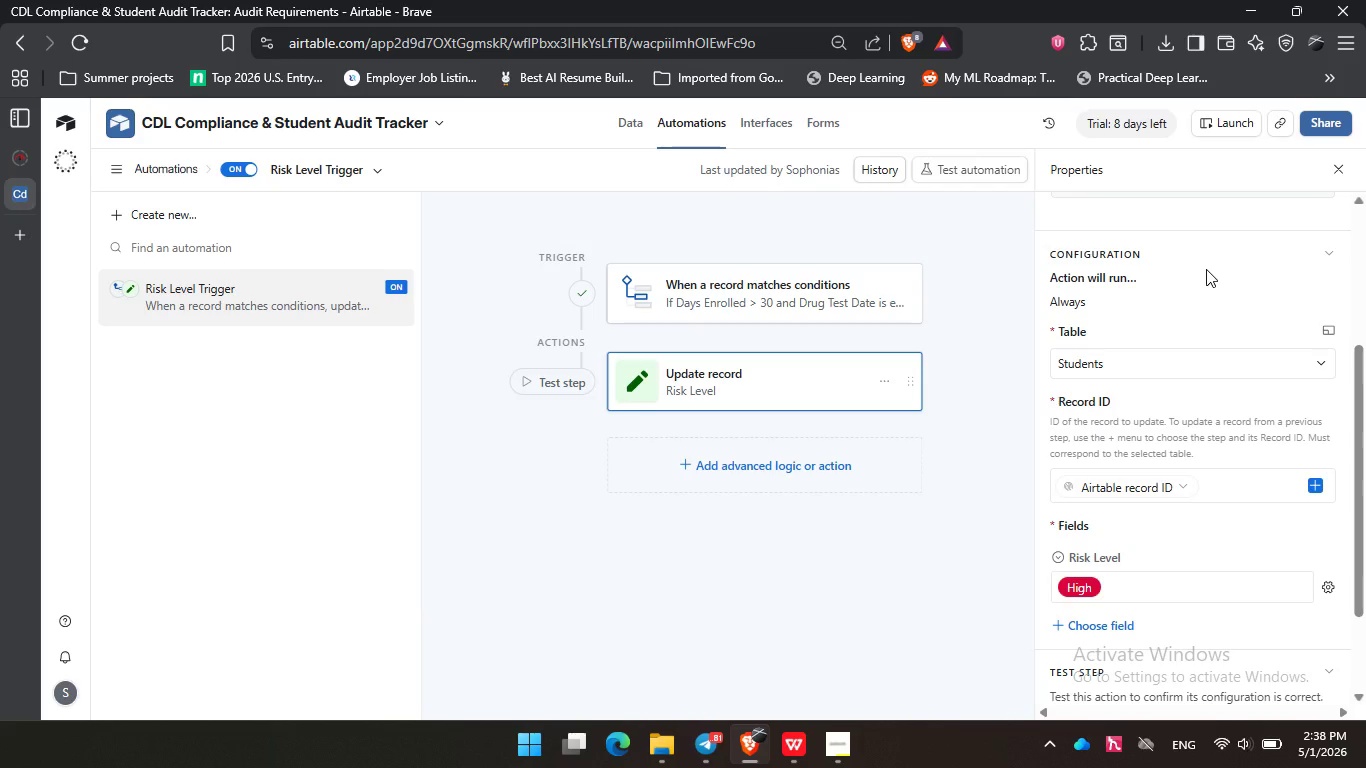 
wait(68.84)
 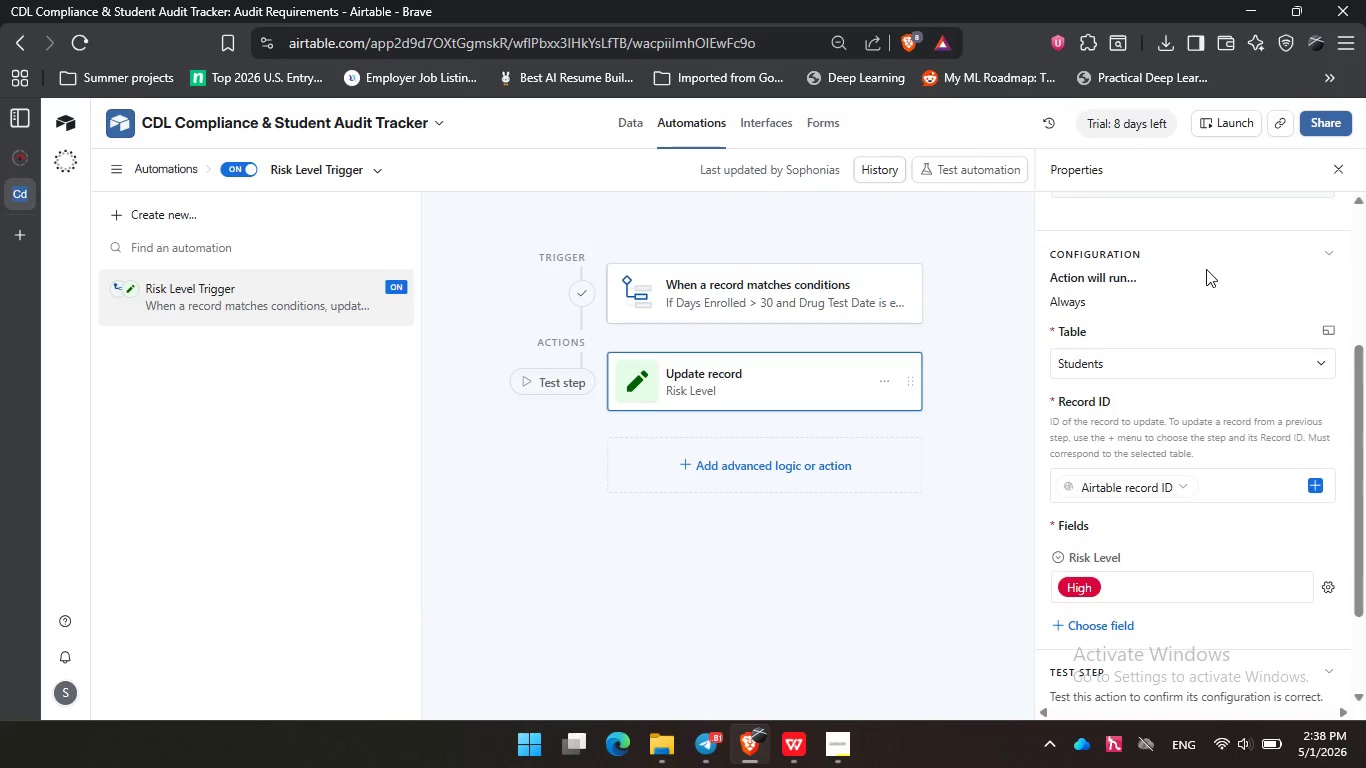 
scroll: coordinate [1176, 519], scroll_direction: down, amount: 1.0
 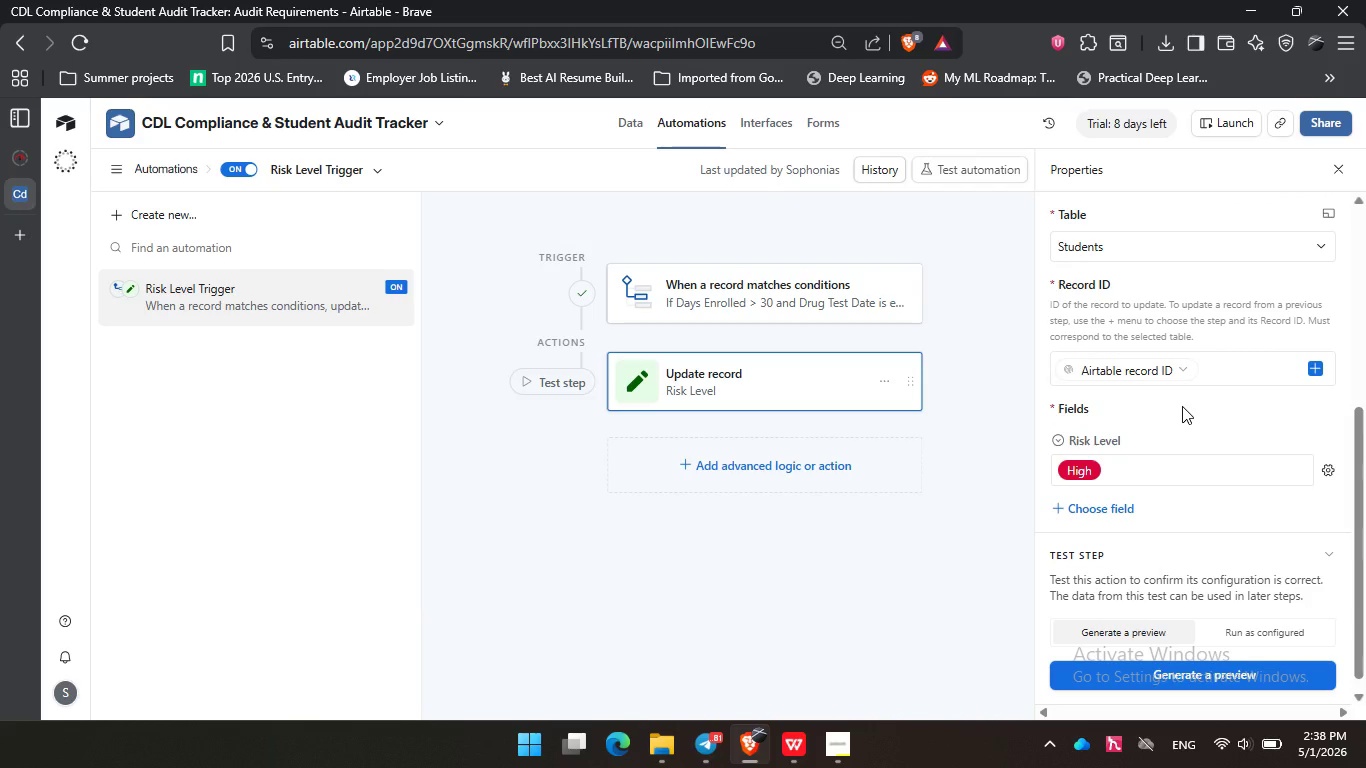 
left_click([1182, 406])
 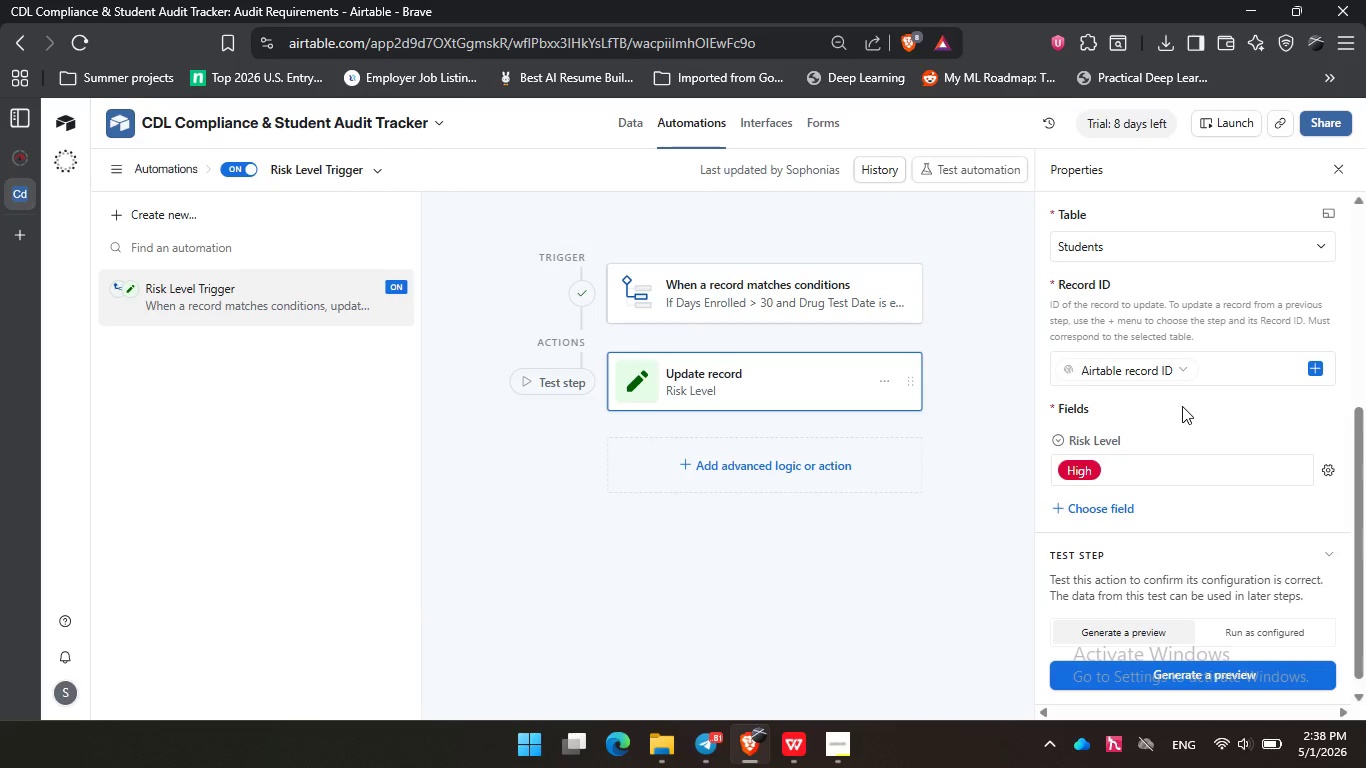 
wait(26.98)
 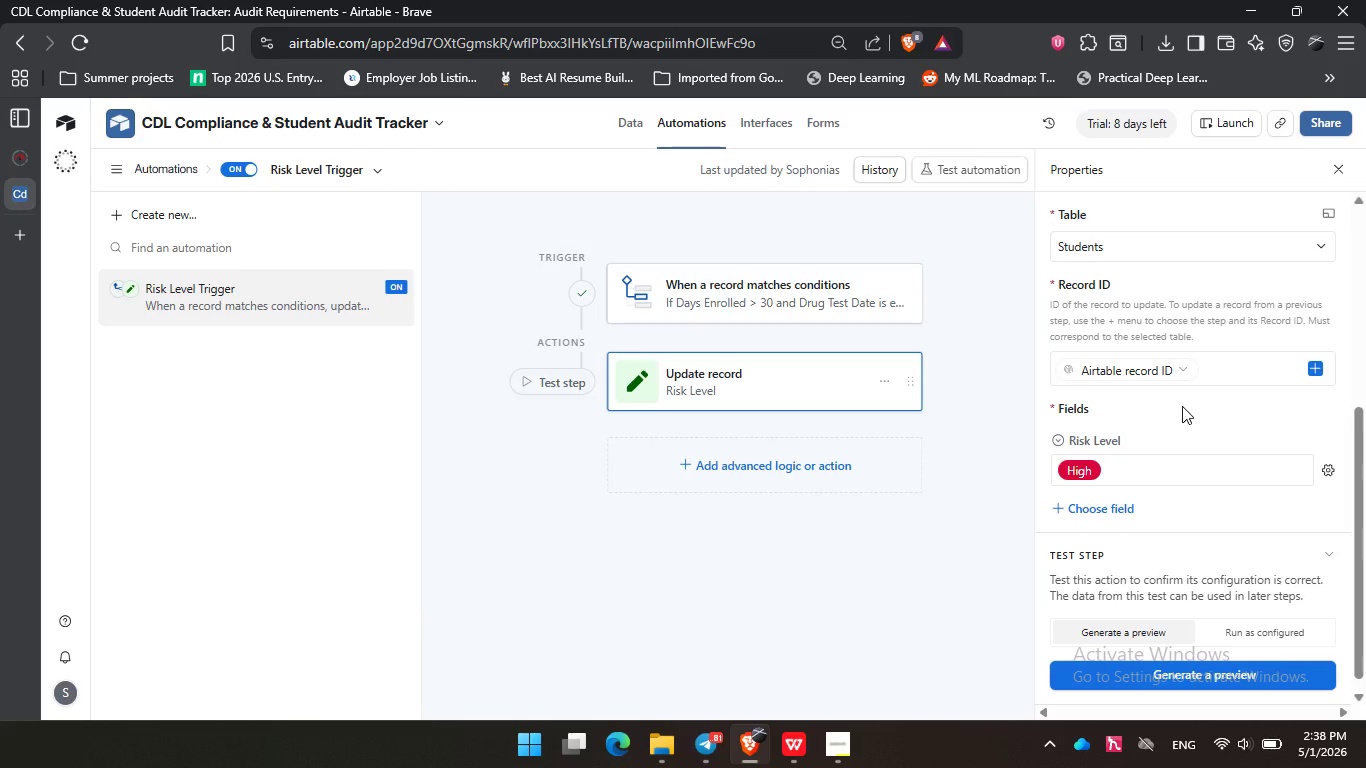 
left_click([1144, 408])
 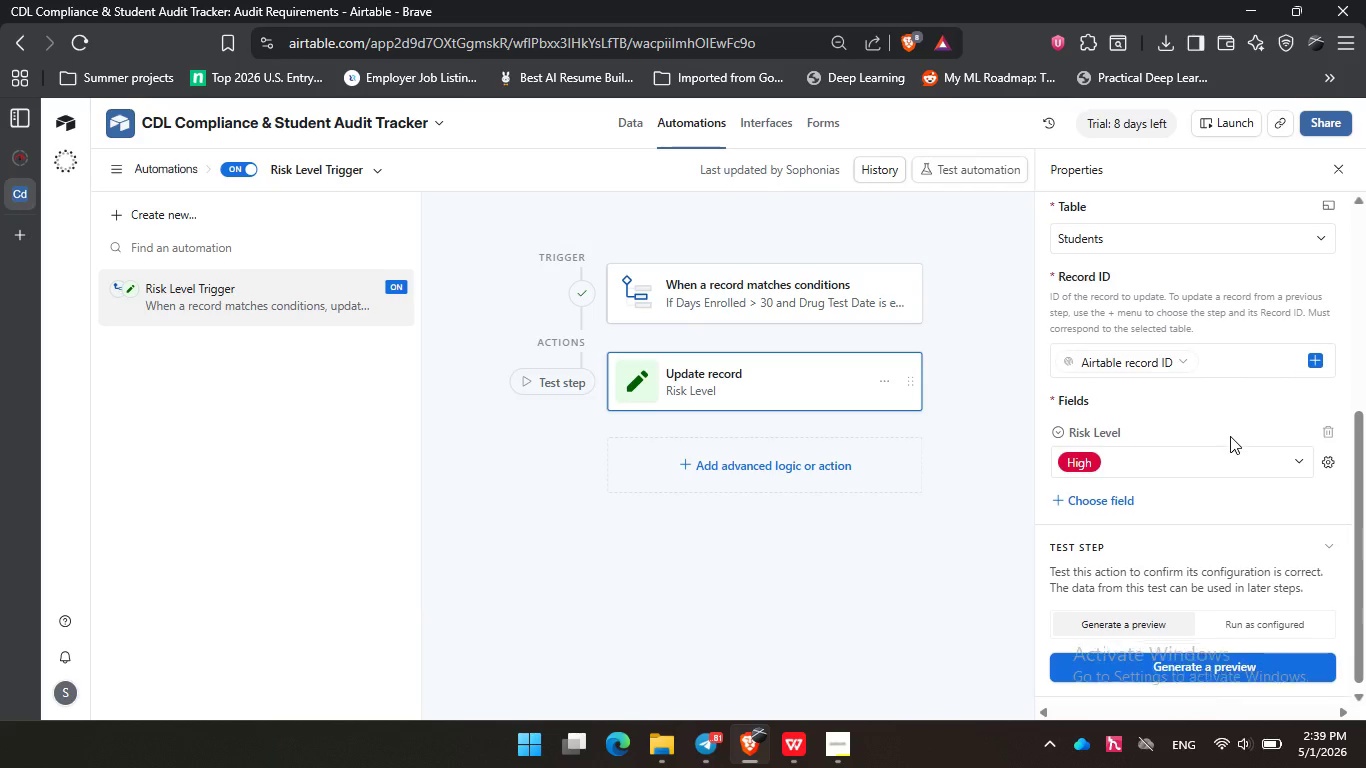 
scroll: coordinate [1230, 436], scroll_direction: down, amount: 2.0
 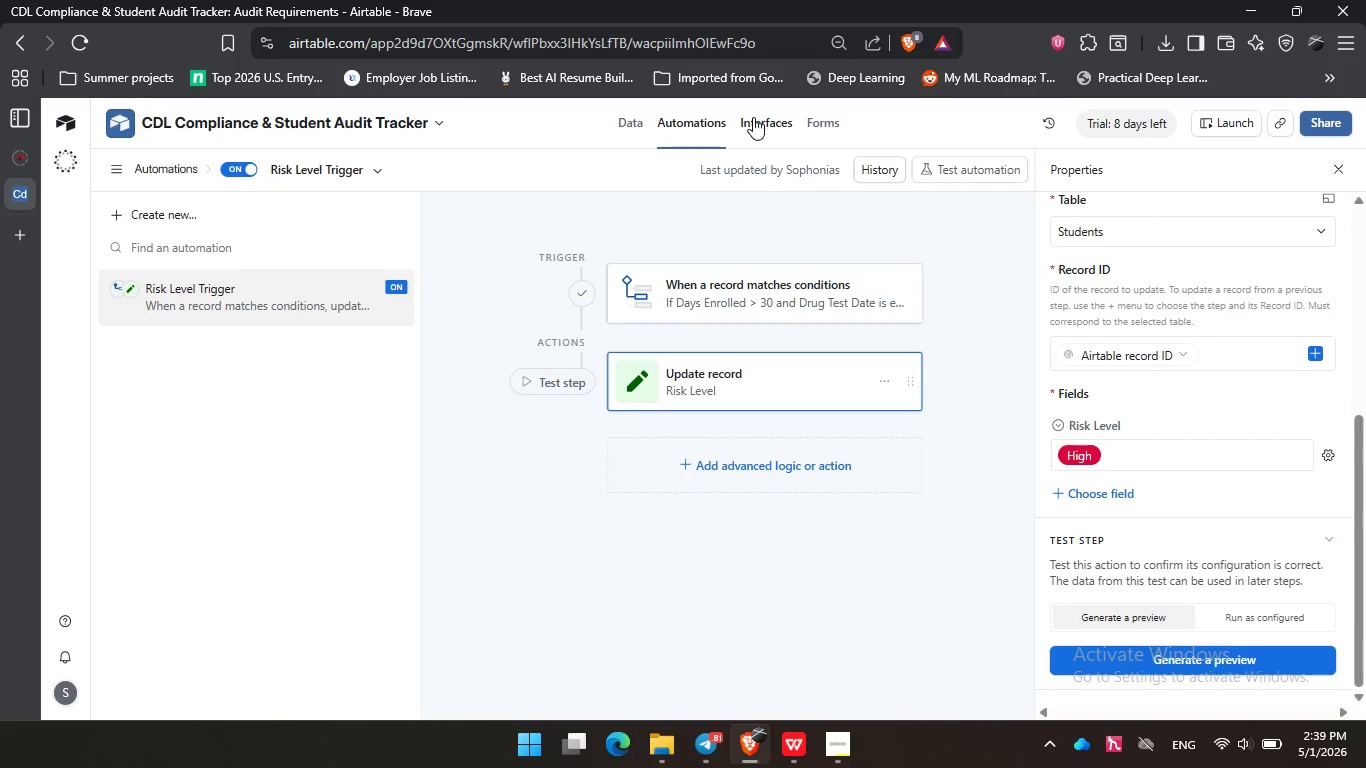 
left_click([753, 117])
 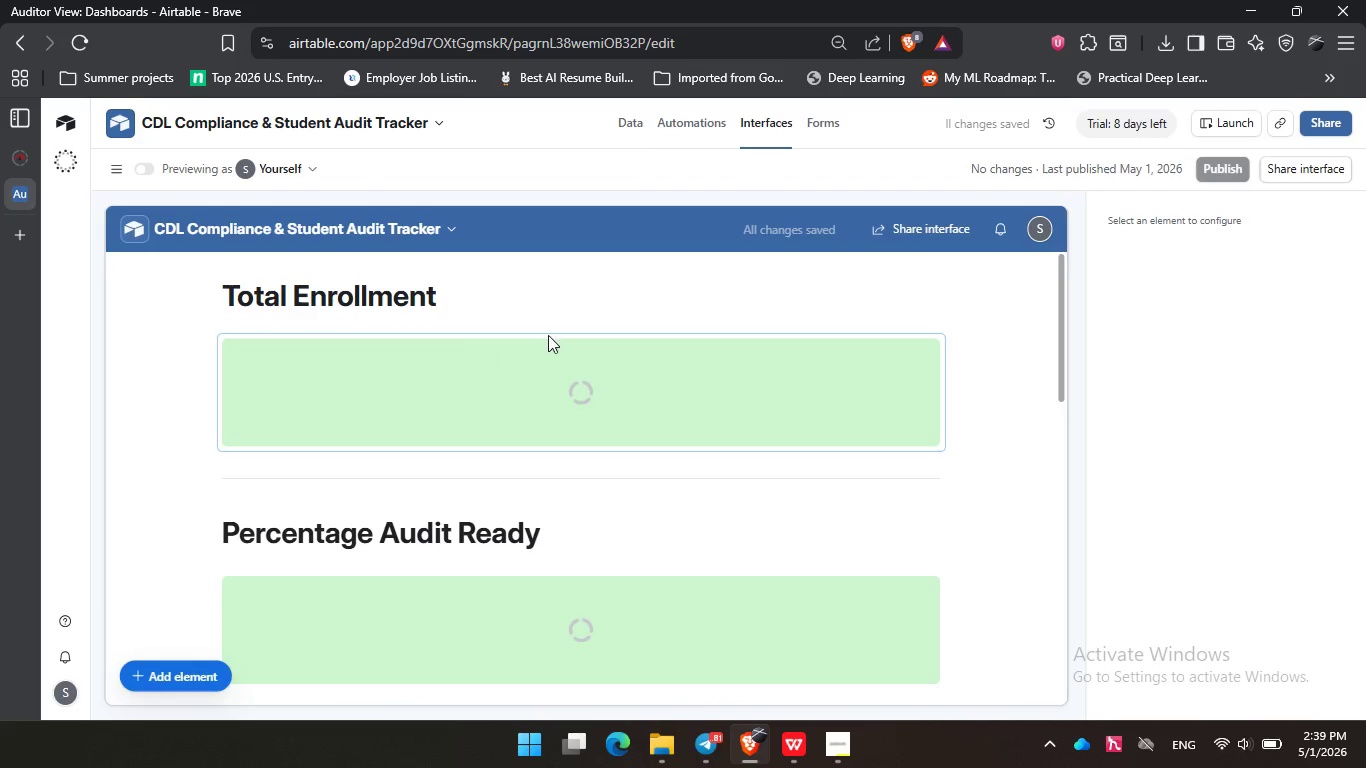 
scroll: coordinate [649, 301], scroll_direction: down, amount: 2.0
 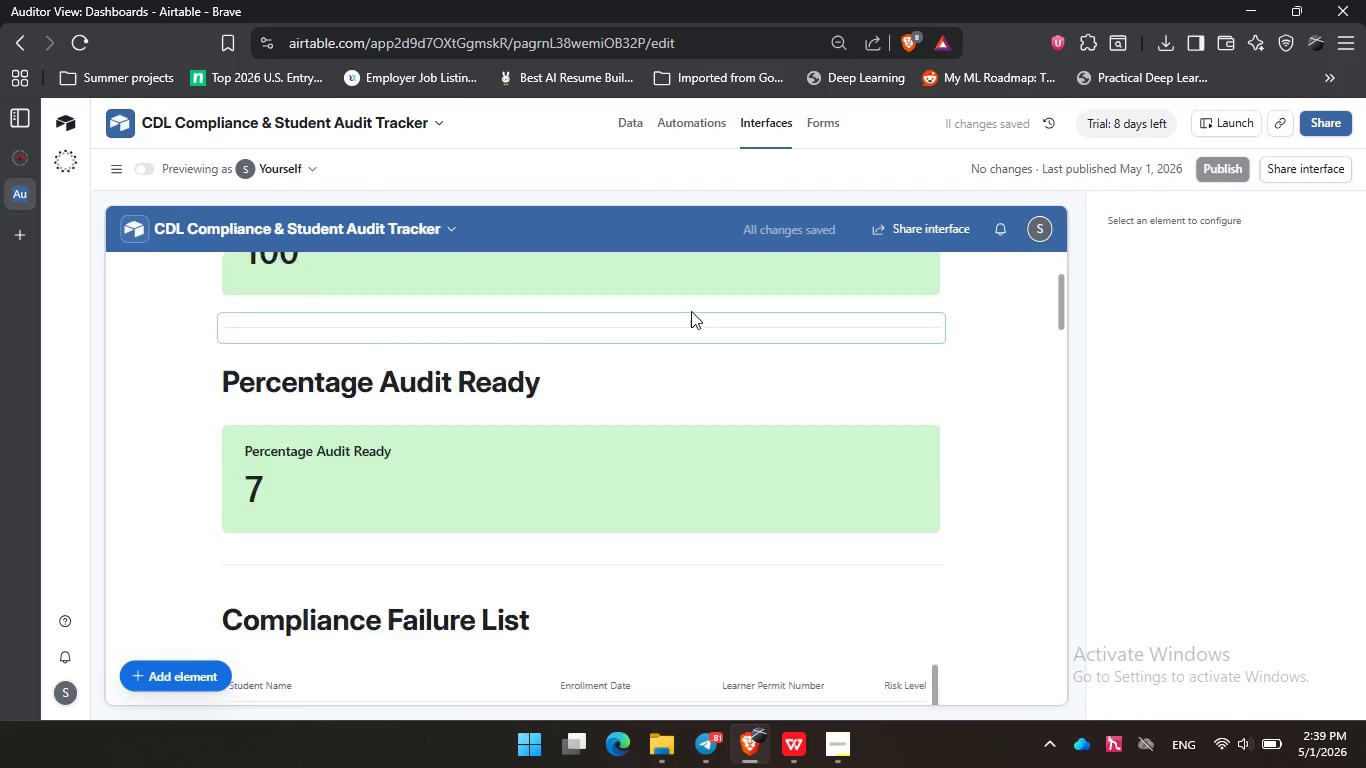 
scroll: coordinate [691, 311], scroll_direction: up, amount: 2.0
 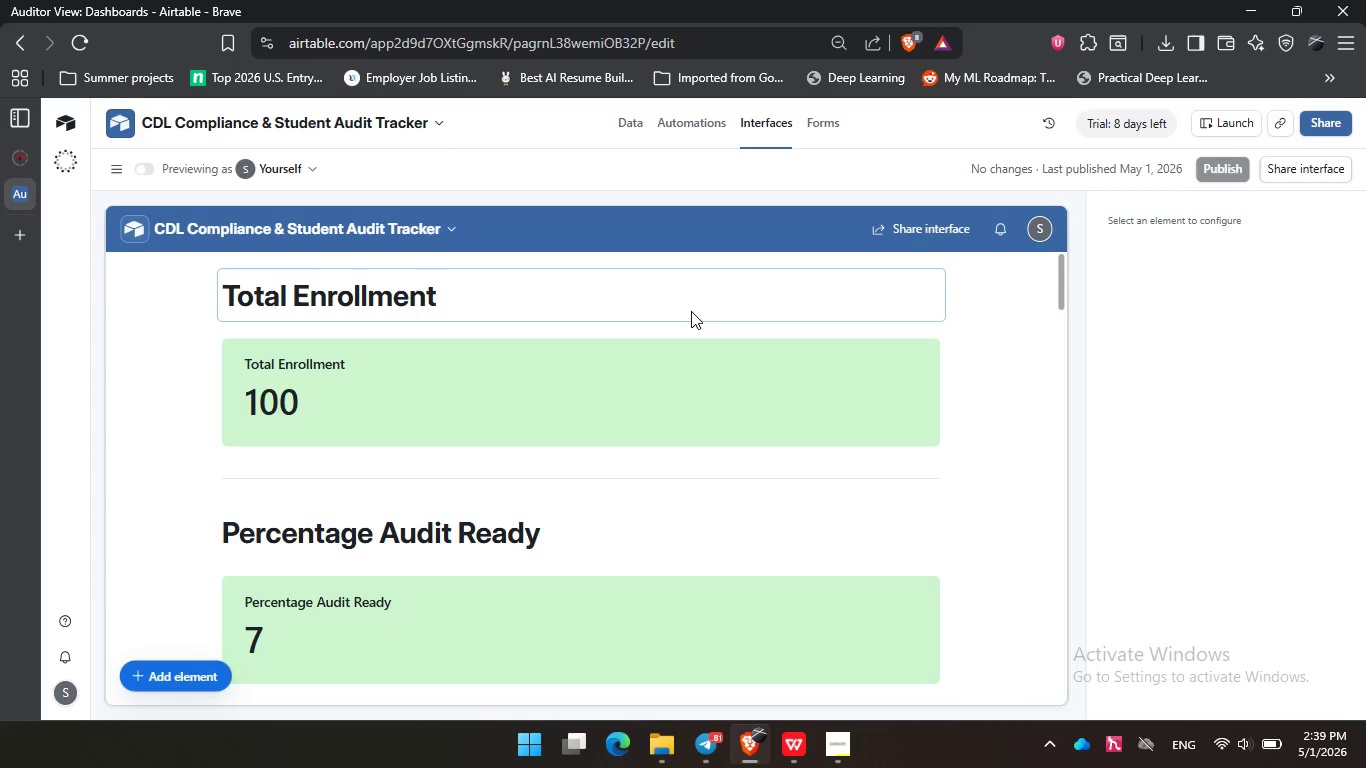 
wait(7.12)
 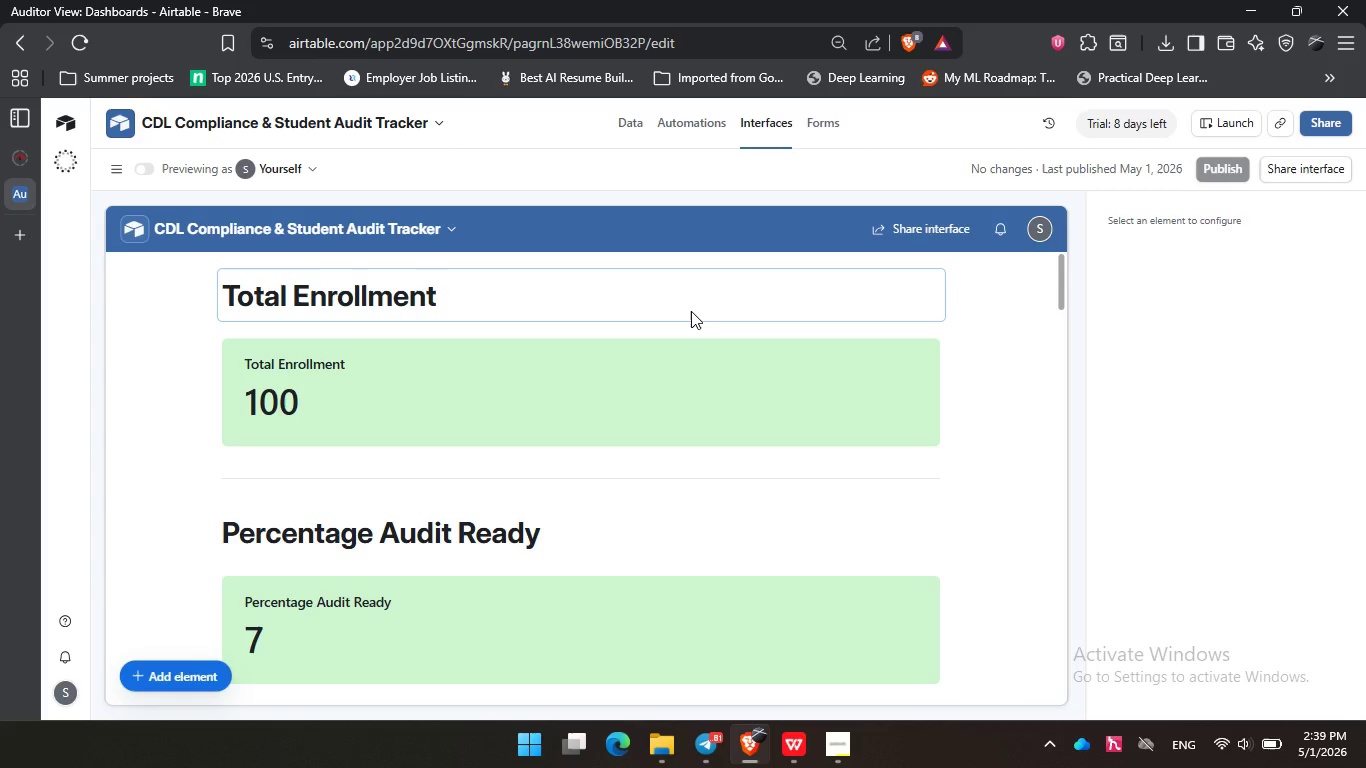 
left_click([618, 398])
 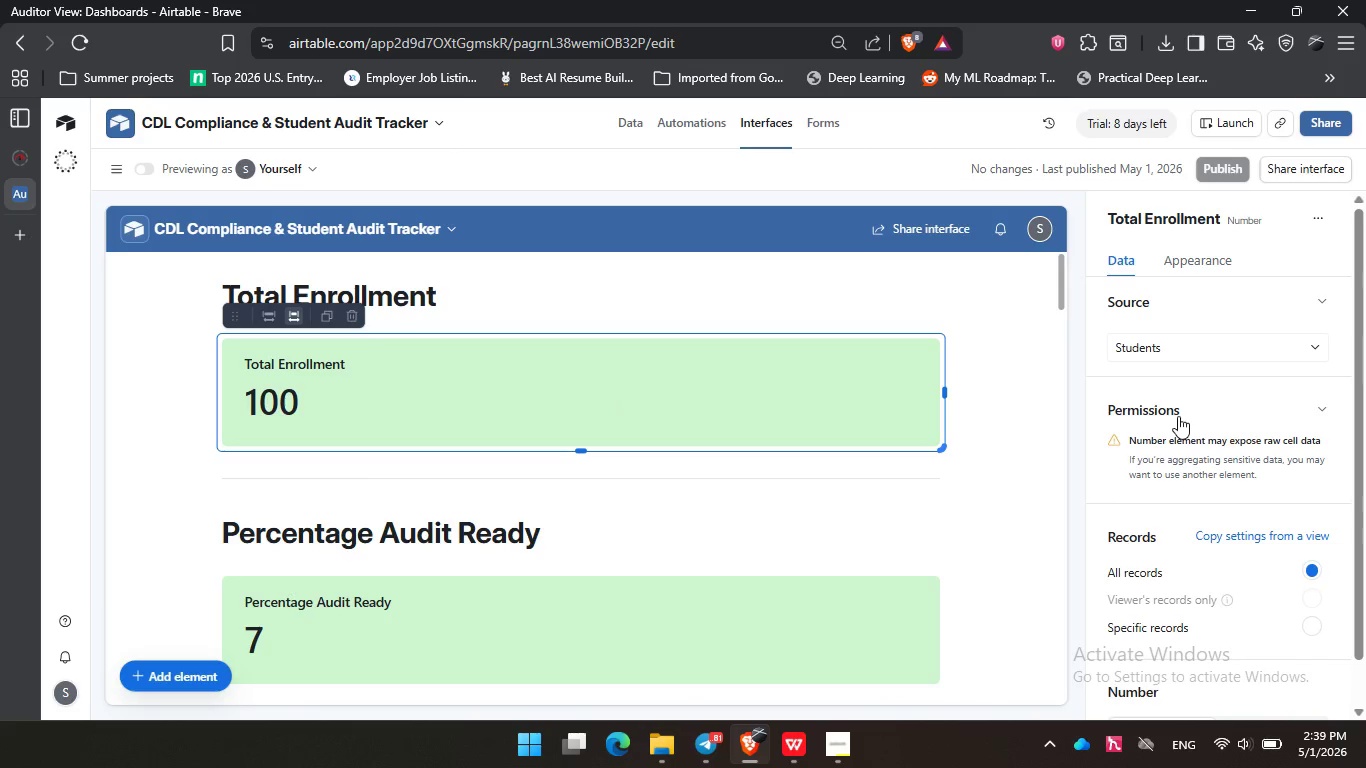 
scroll: coordinate [1178, 416], scroll_direction: down, amount: 2.0
 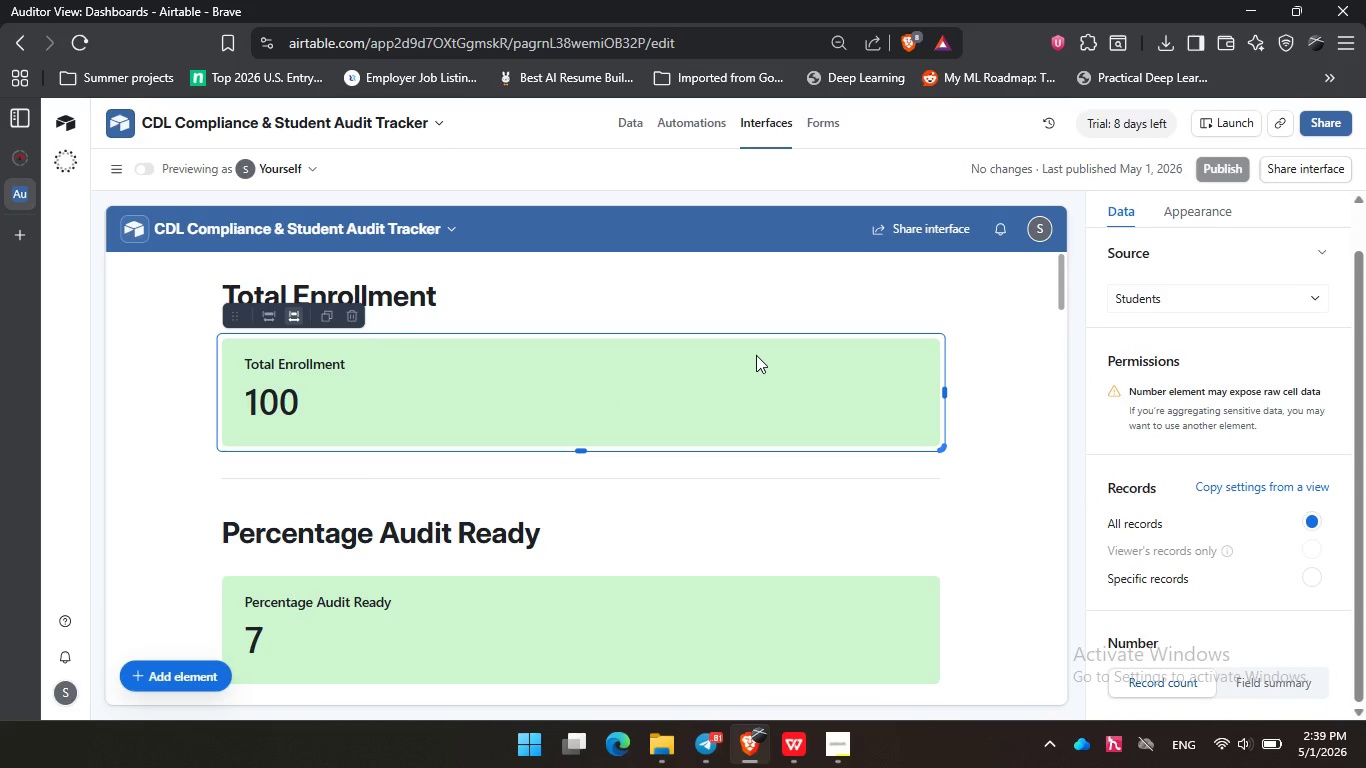 
left_click([756, 355])
 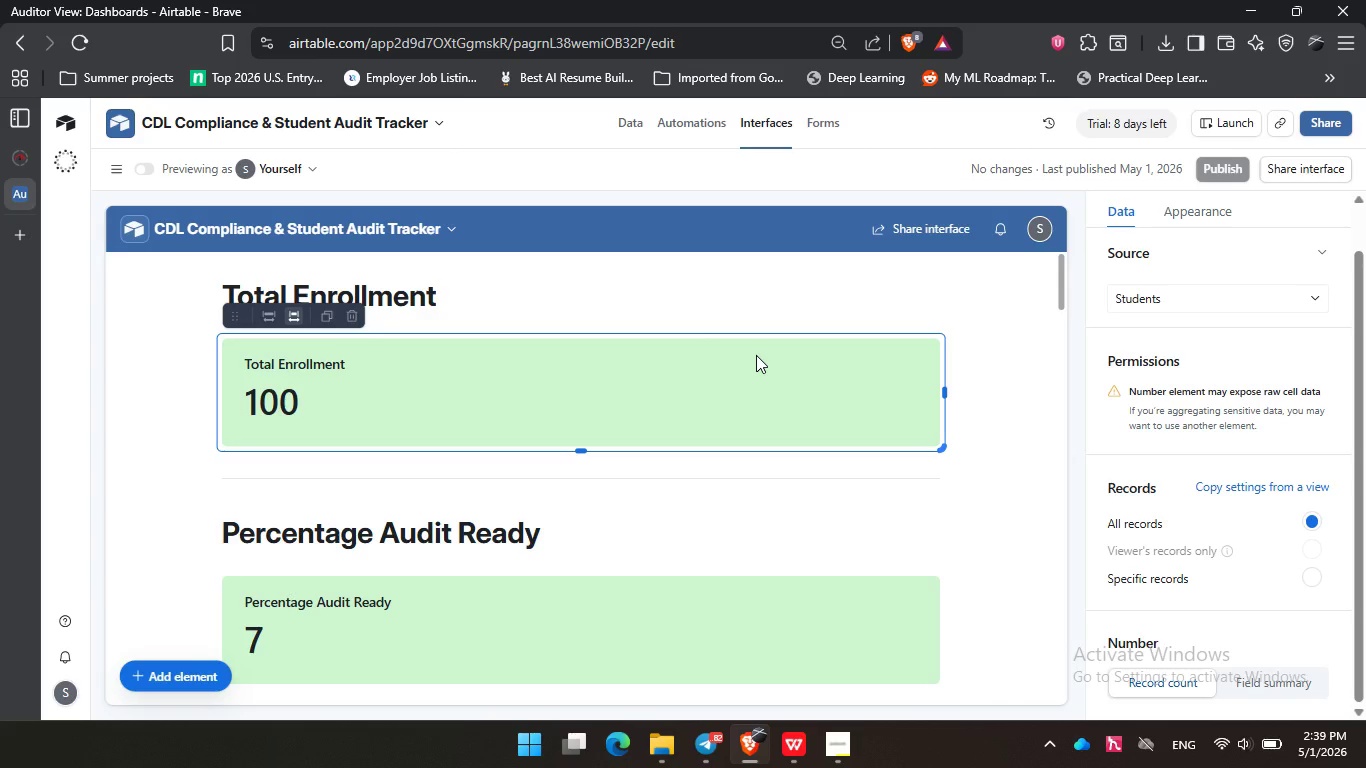 
wait(15.23)
 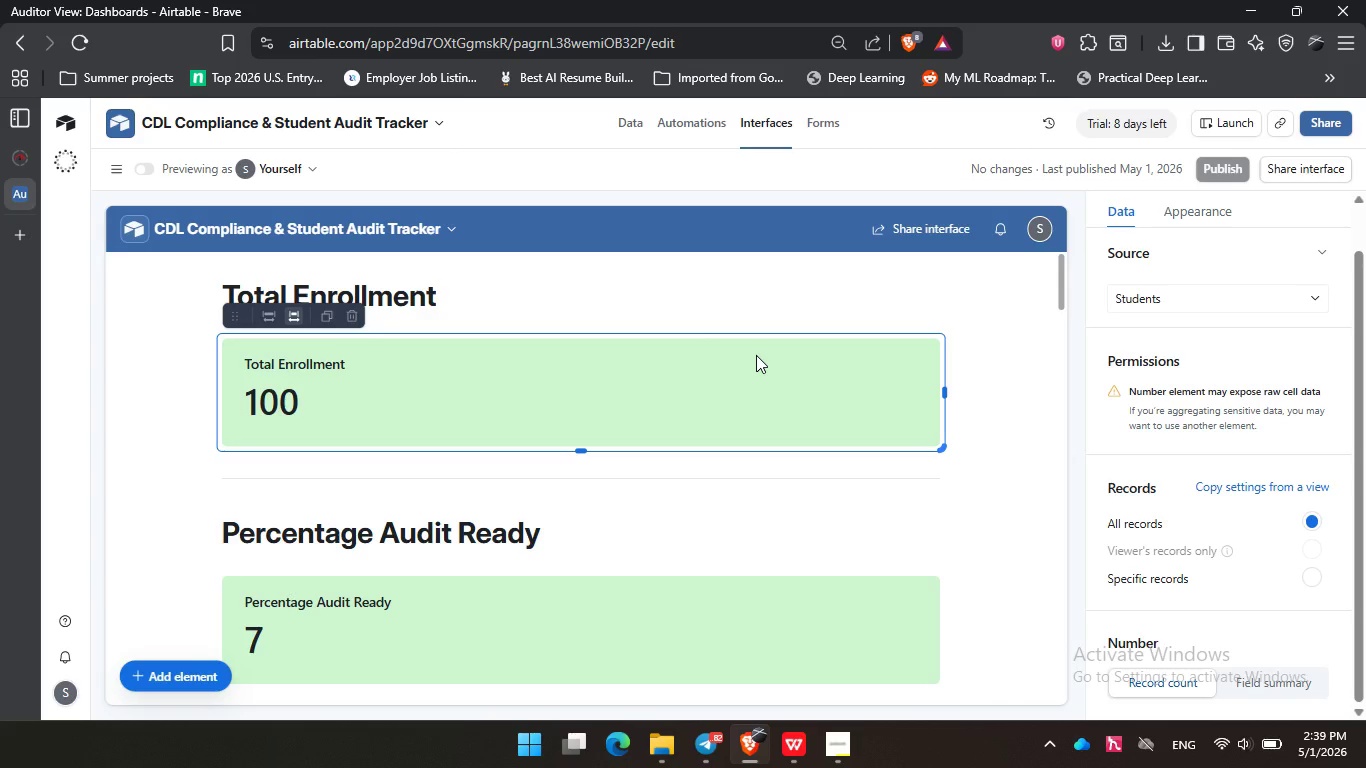 
scroll: coordinate [1146, 455], scroll_direction: down, amount: 2.0
 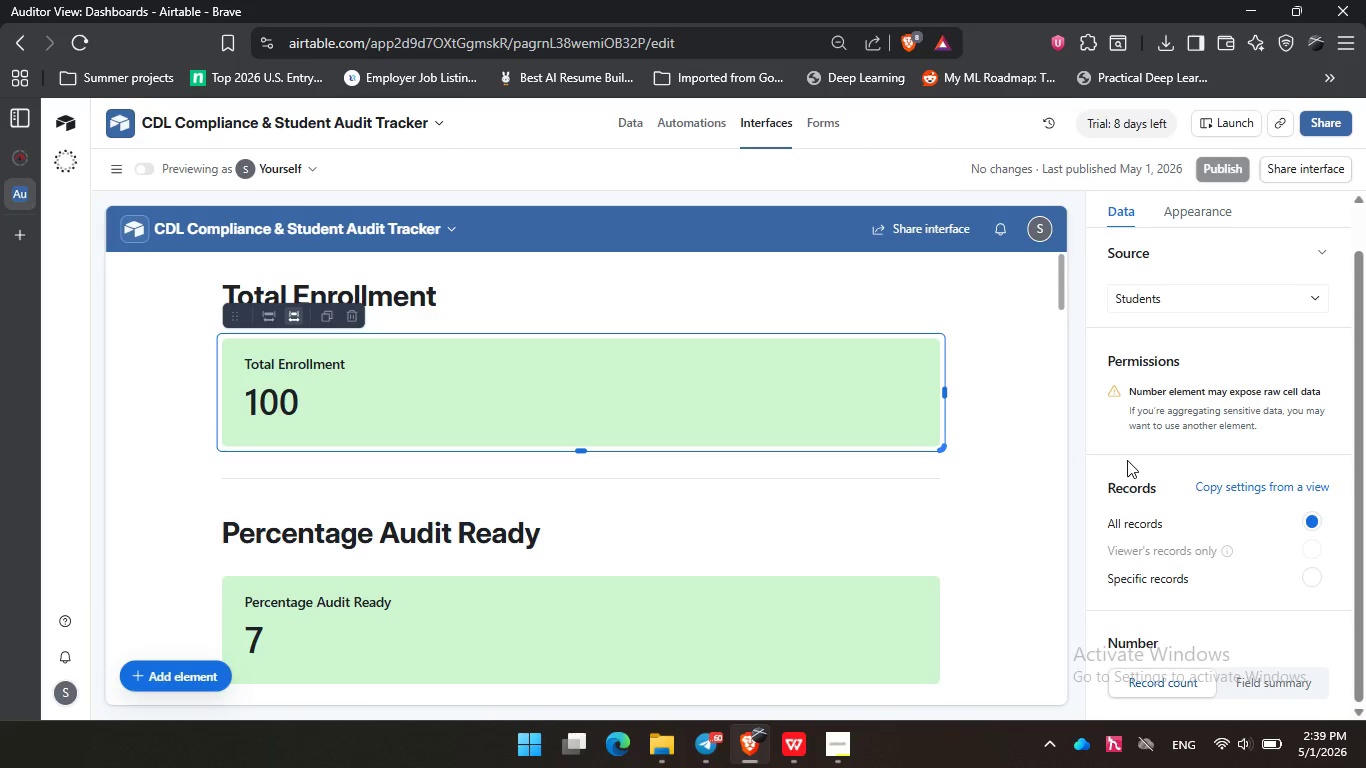 
left_click([1127, 460])
 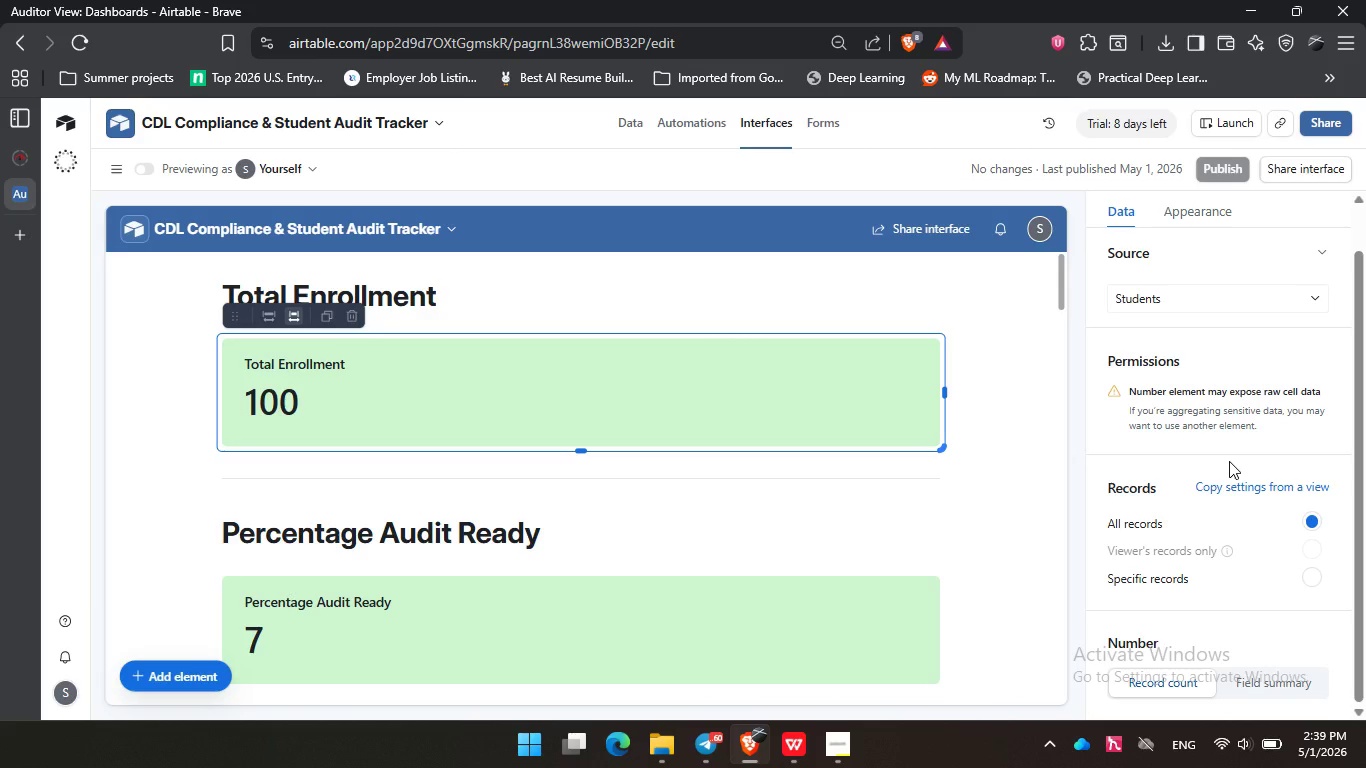 
left_click([1229, 461])
 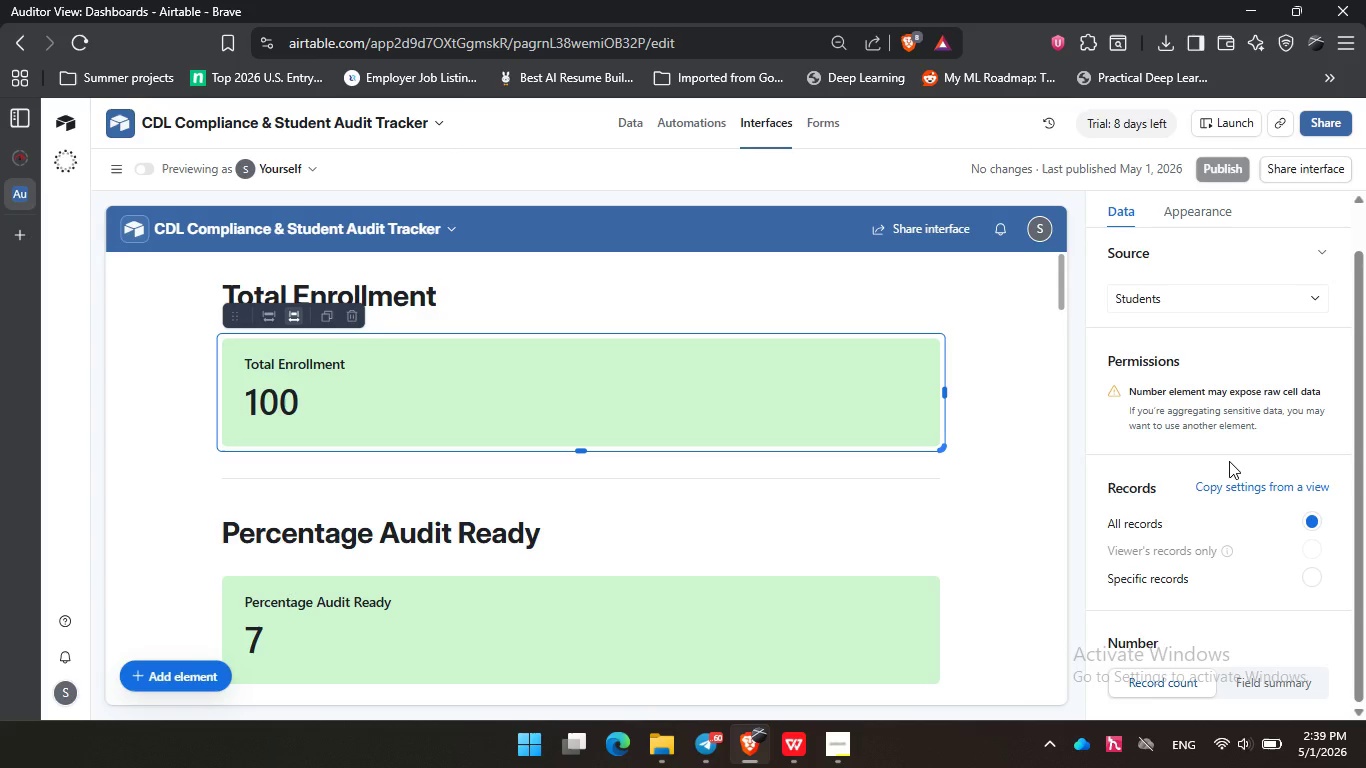 
wait(17.97)
 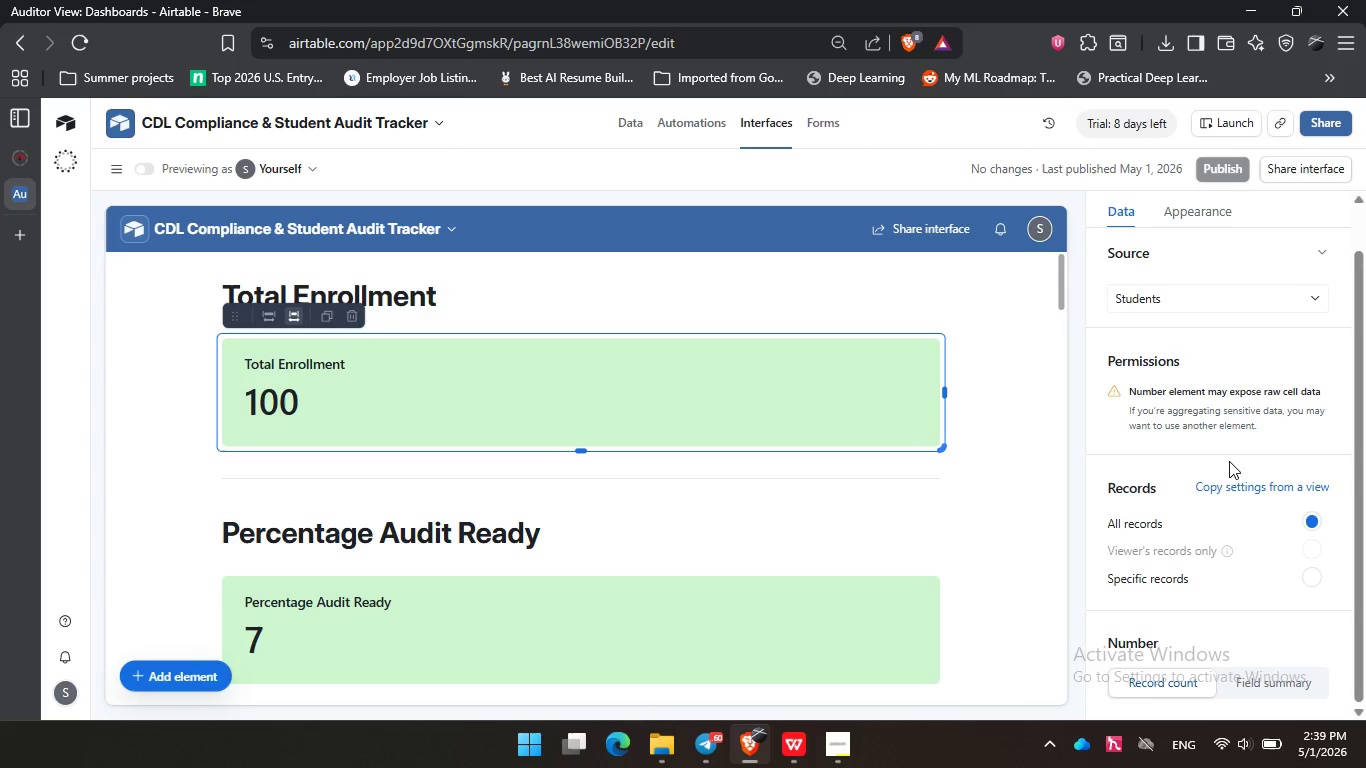 
scroll: coordinate [896, 459], scroll_direction: down, amount: 1.0
 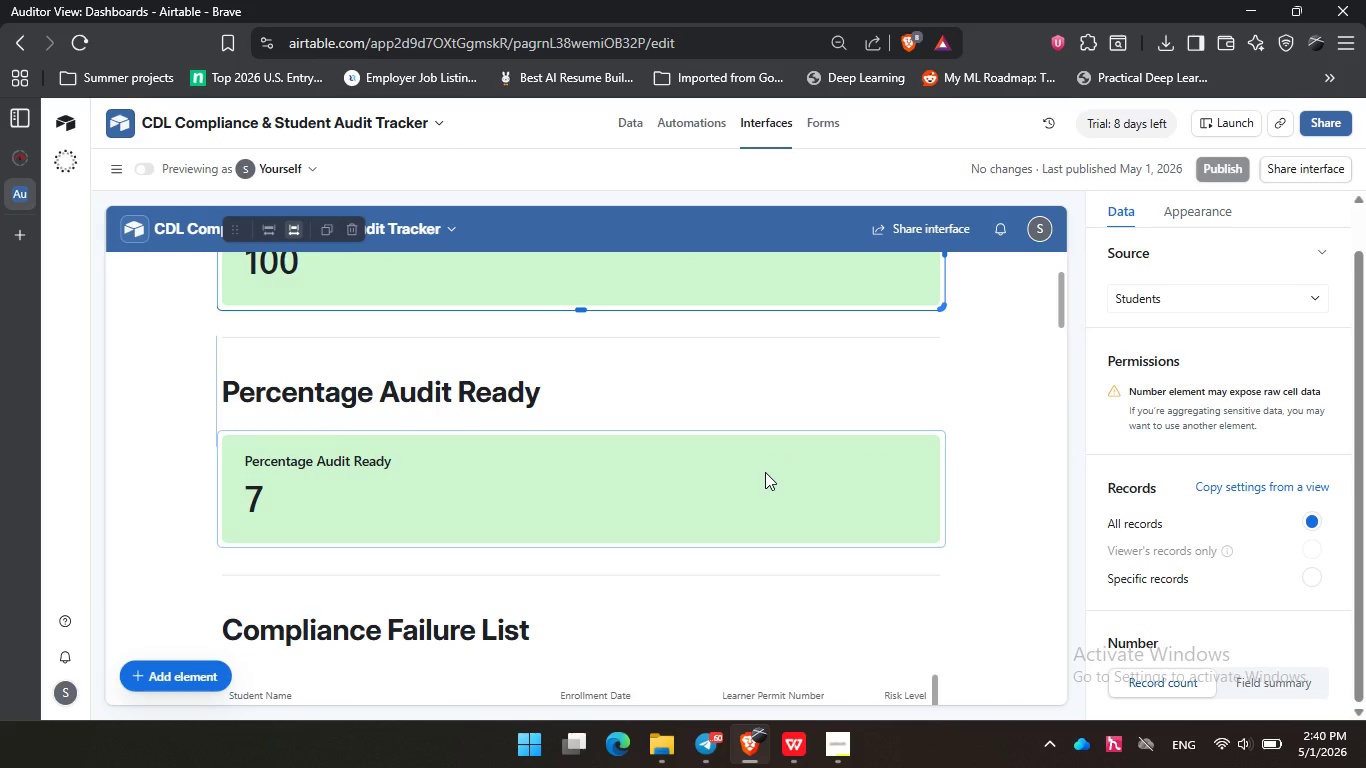 
left_click([765, 472])
 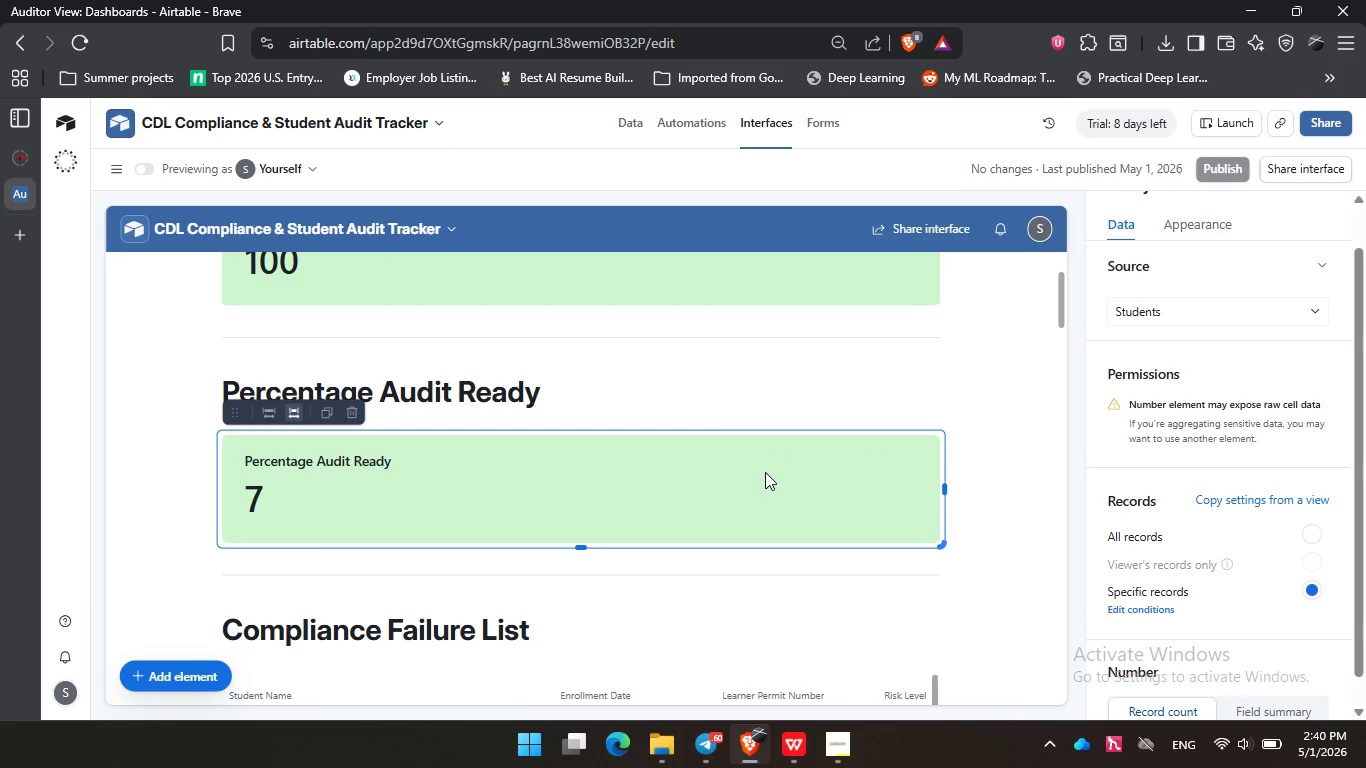 
wait(14.62)
 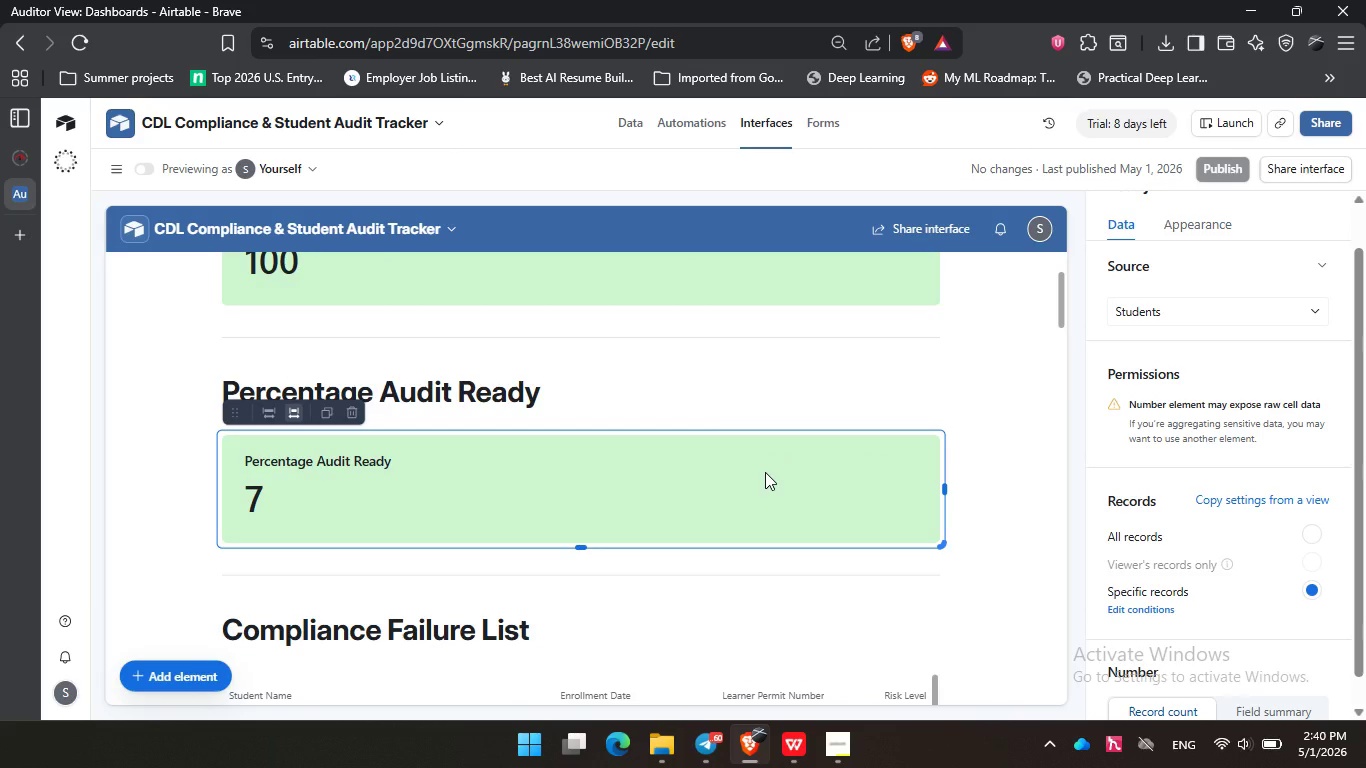 
scroll: coordinate [1124, 467], scroll_direction: down, amount: 3.0
 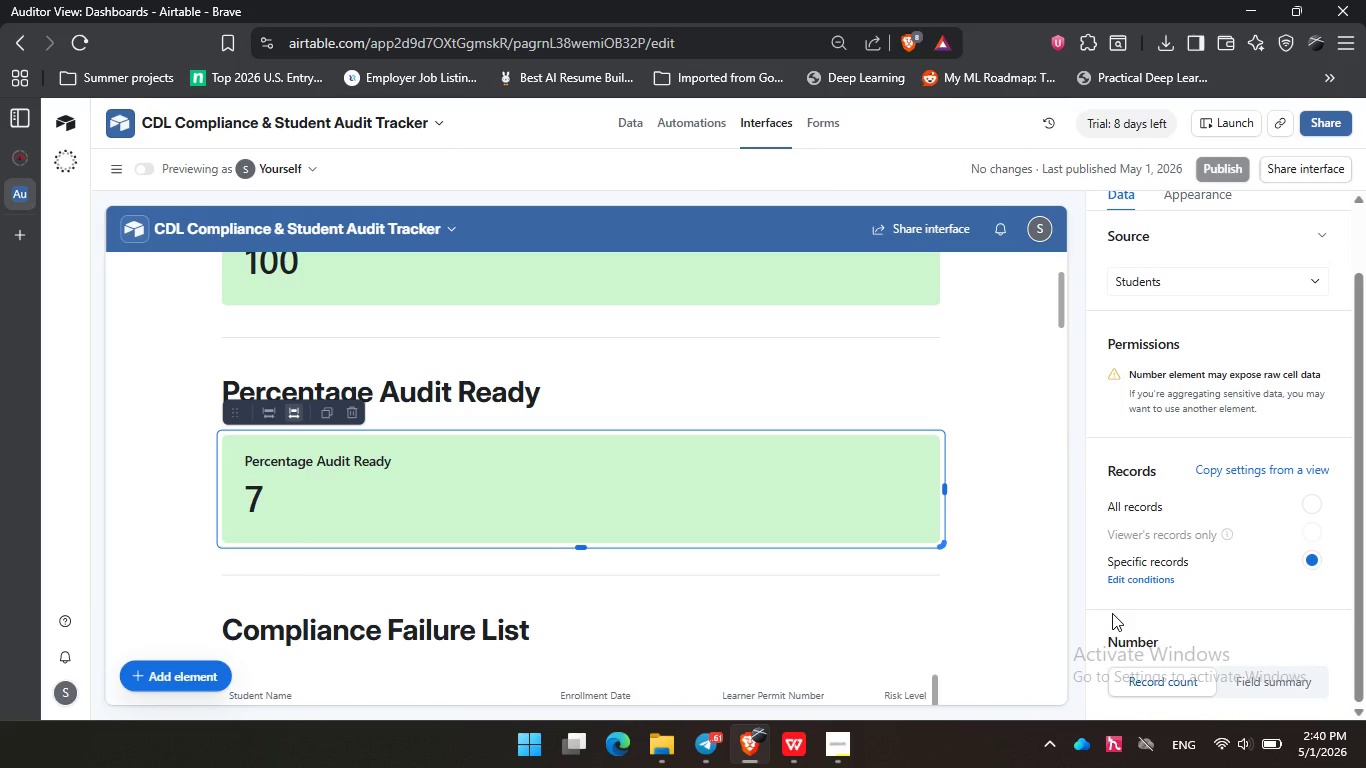 
left_click([1112, 613])
 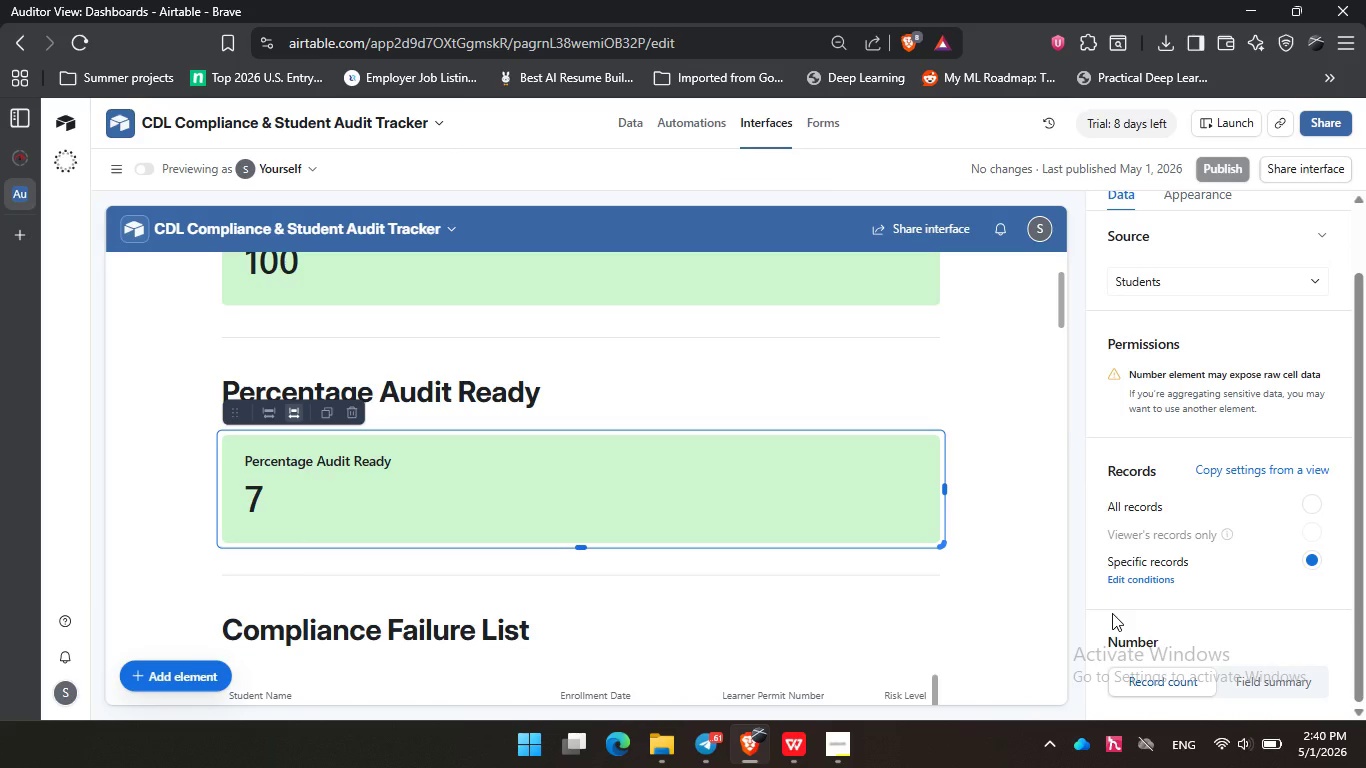 
wait(12.89)
 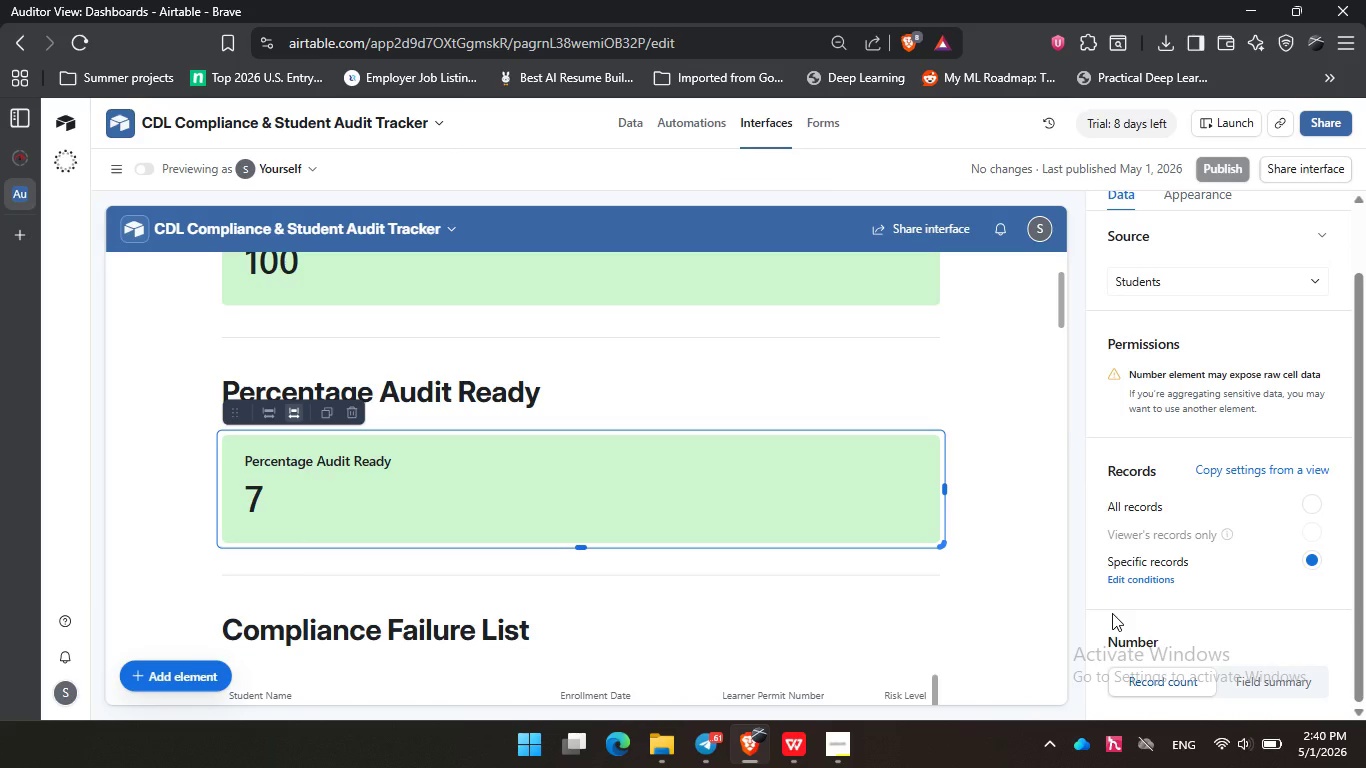 
left_click([869, 493])
 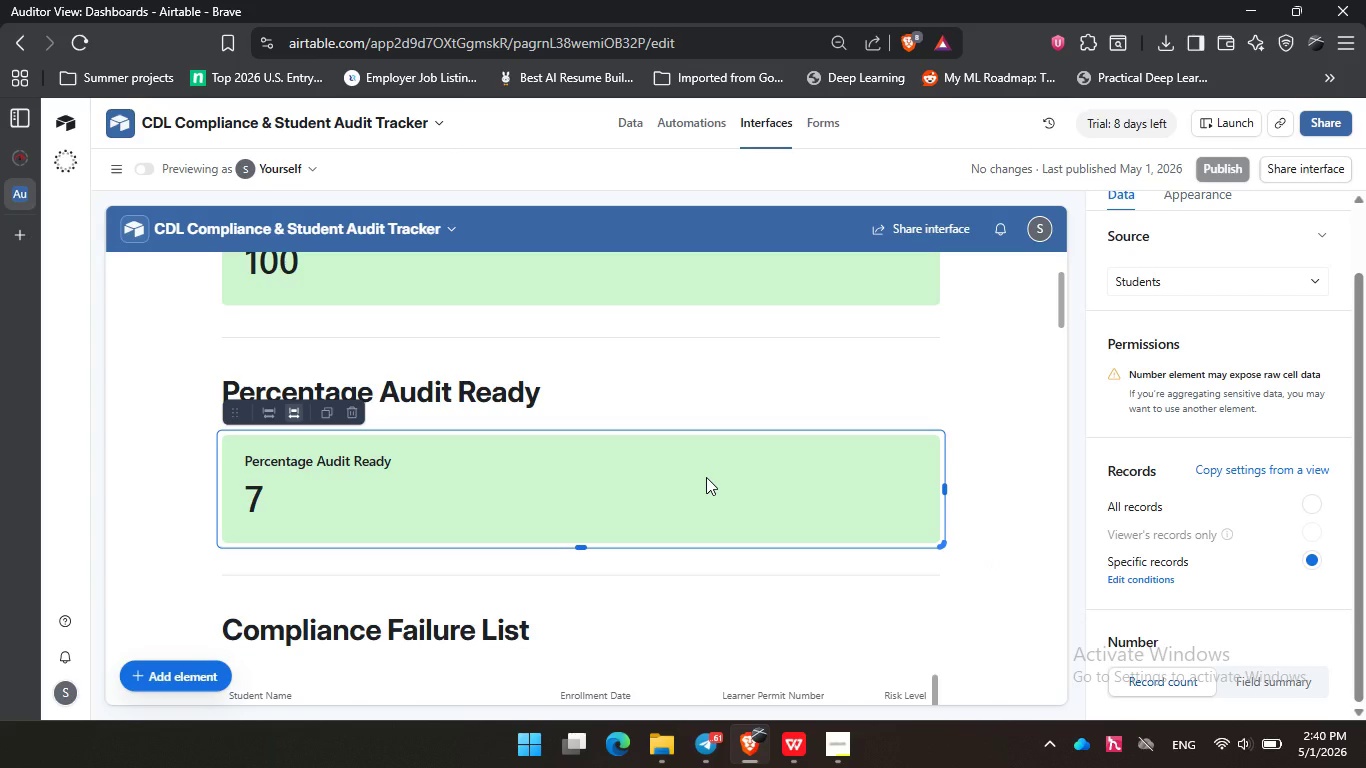 
left_click([706, 477])
 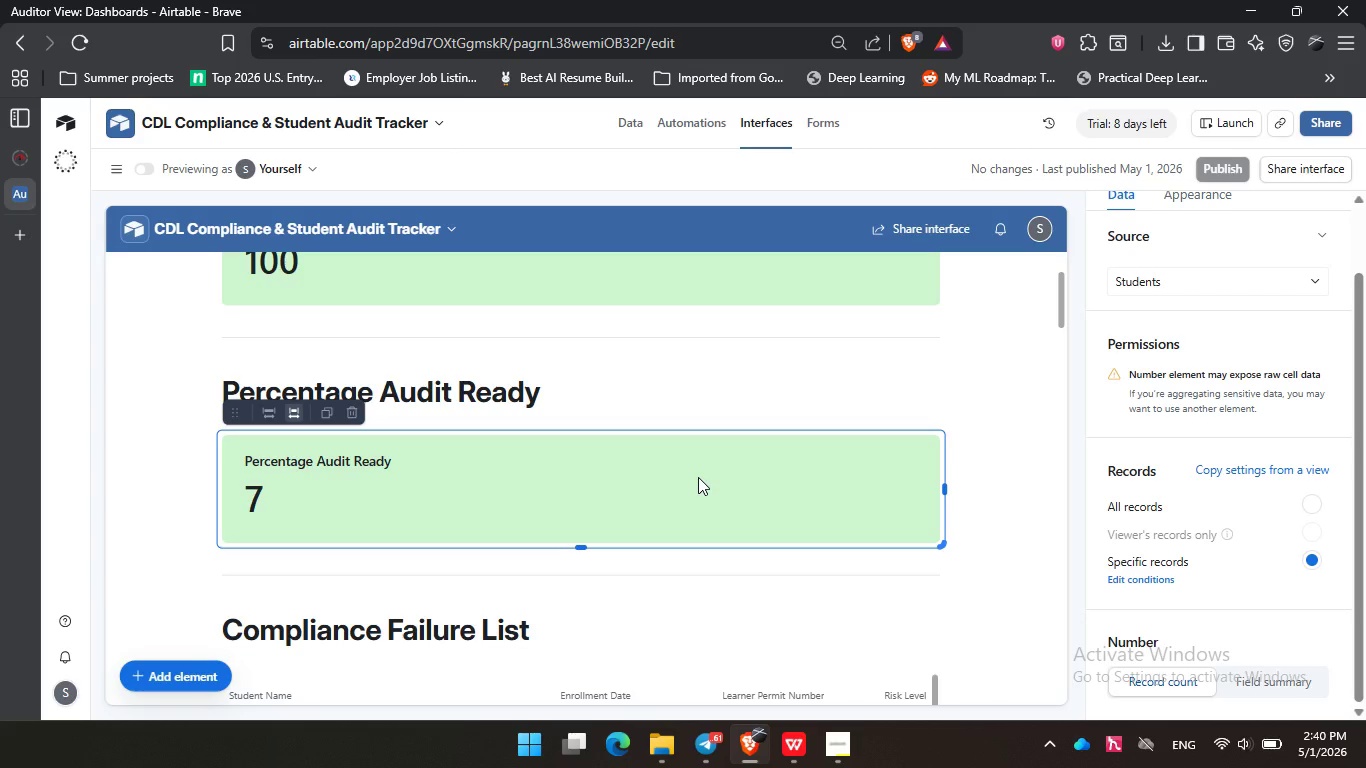 
wait(32.0)
 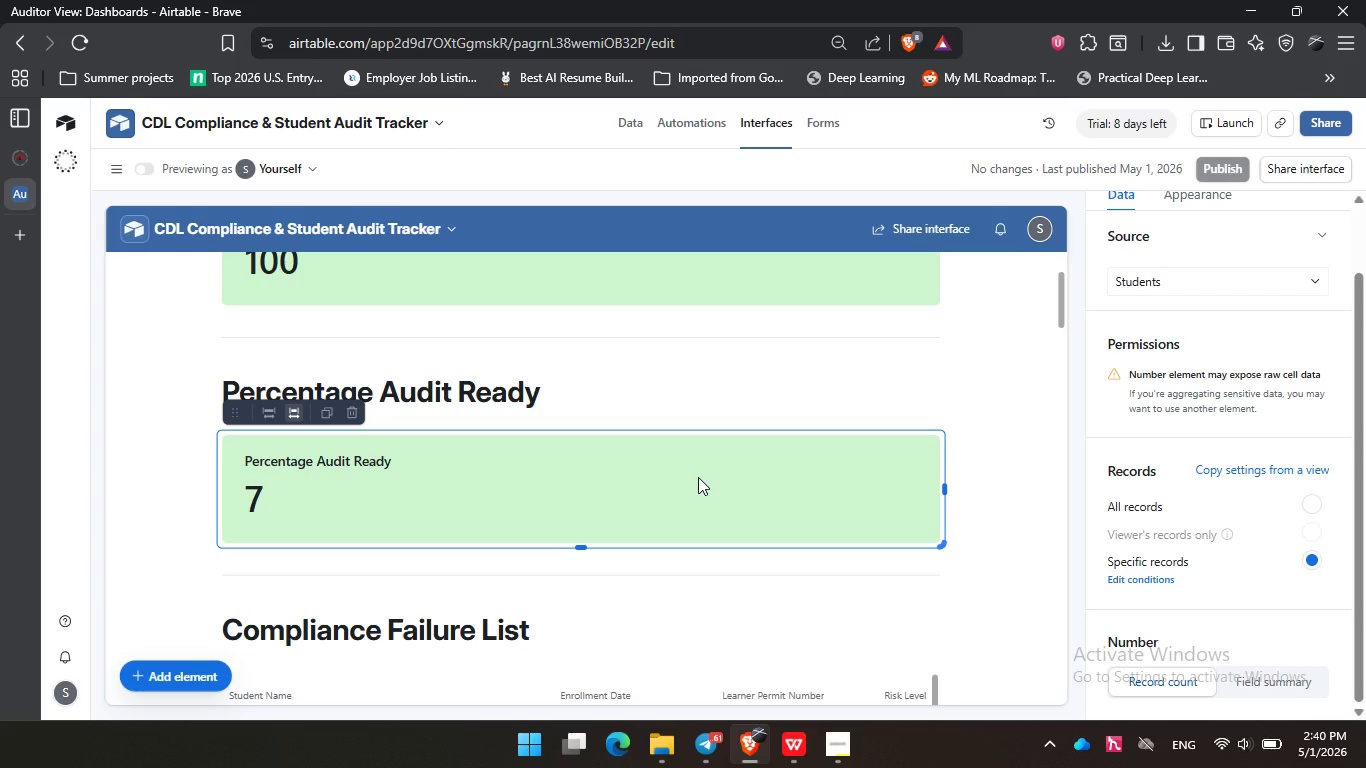 
scroll: coordinate [698, 477], scroll_direction: down, amount: 4.0
 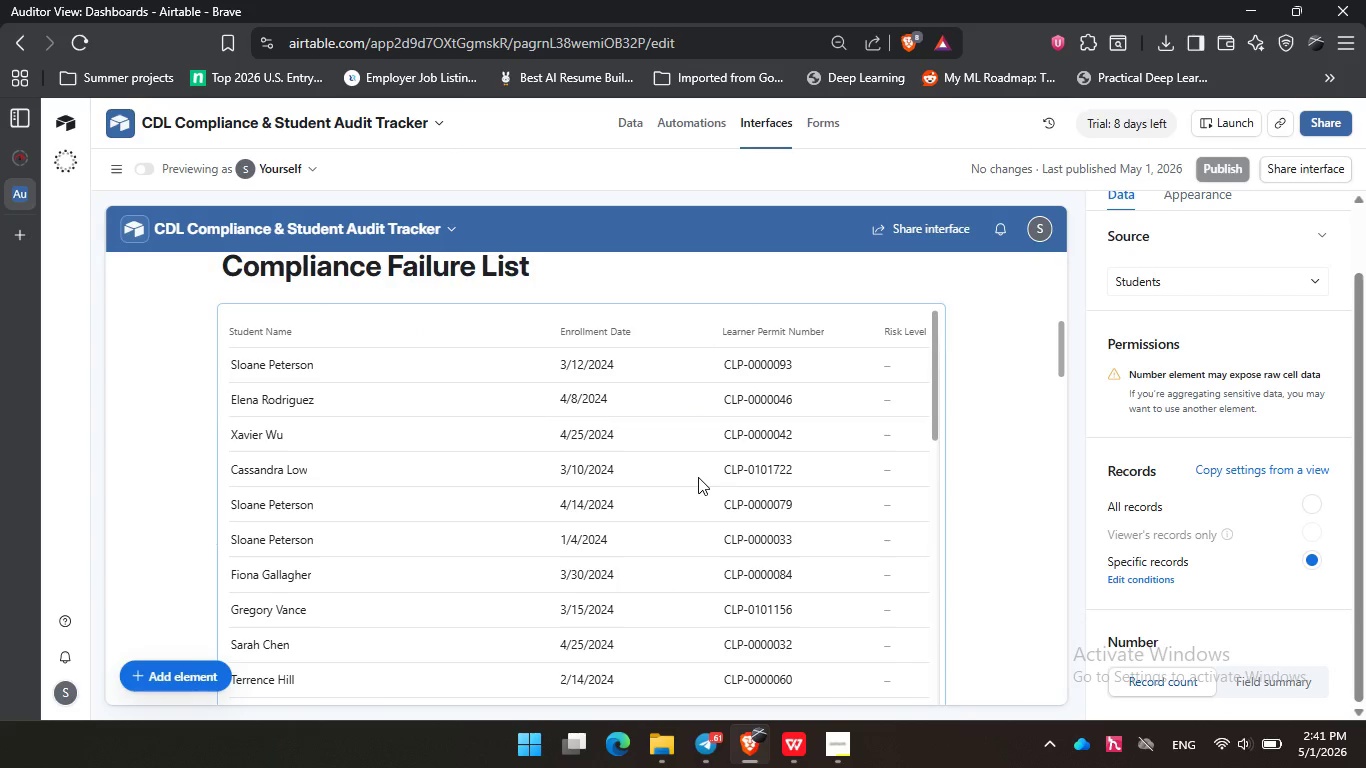 
left_click([698, 477])
 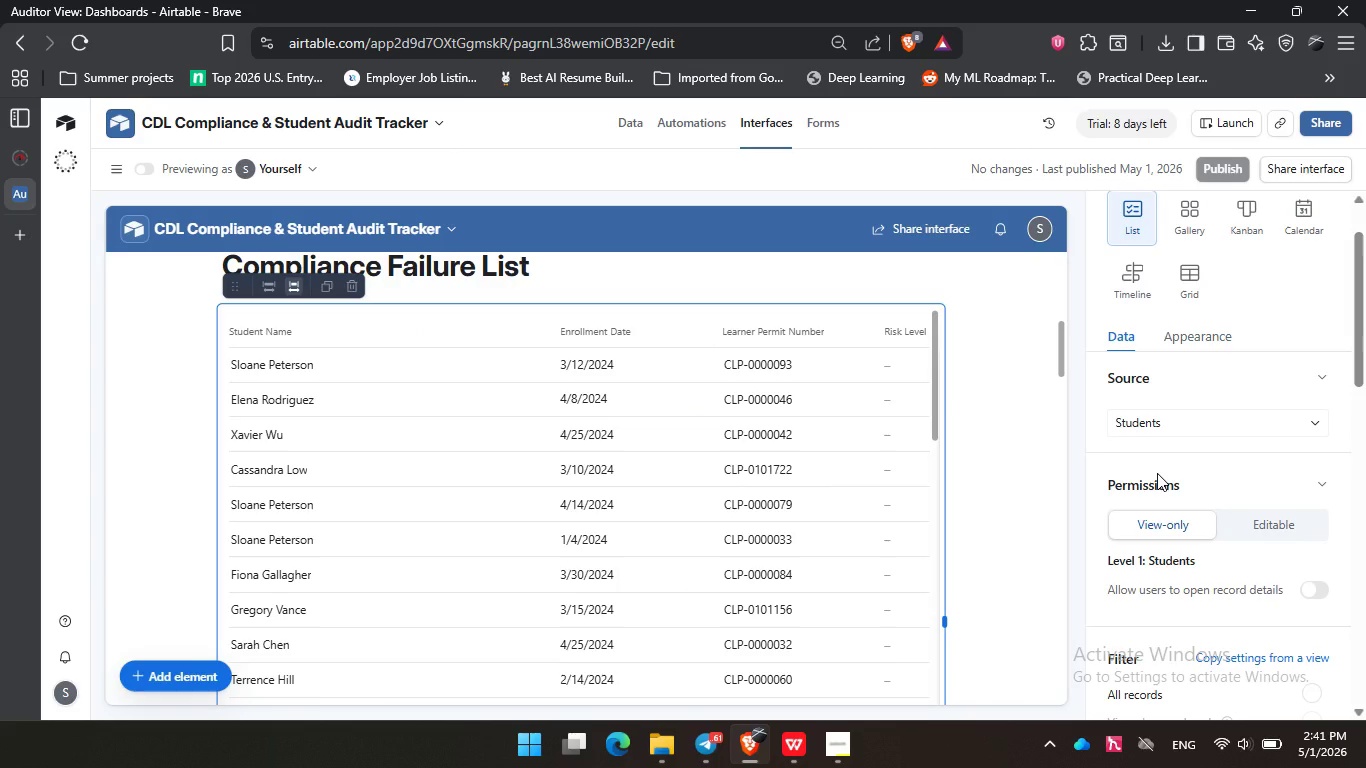 
scroll: coordinate [1157, 473], scroll_direction: down, amount: 3.0
 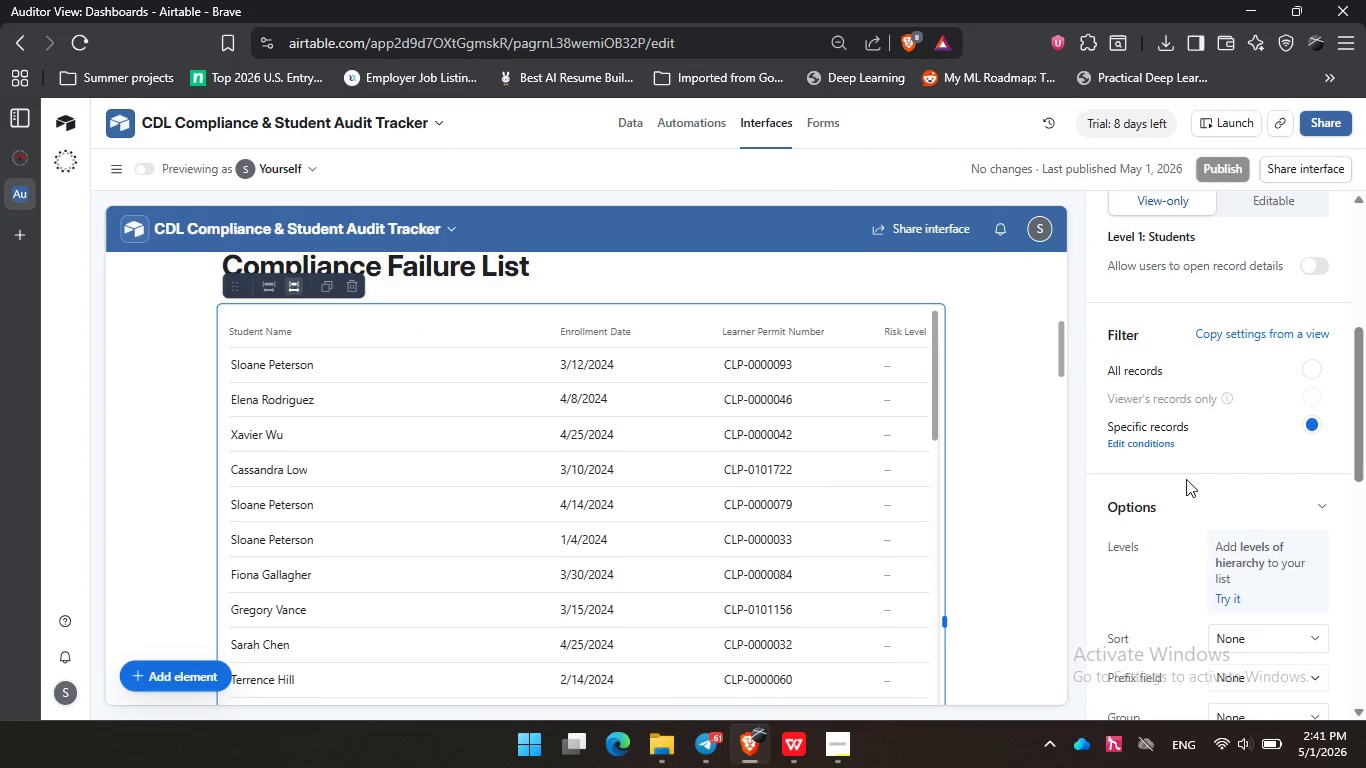 
left_click([1186, 479])
 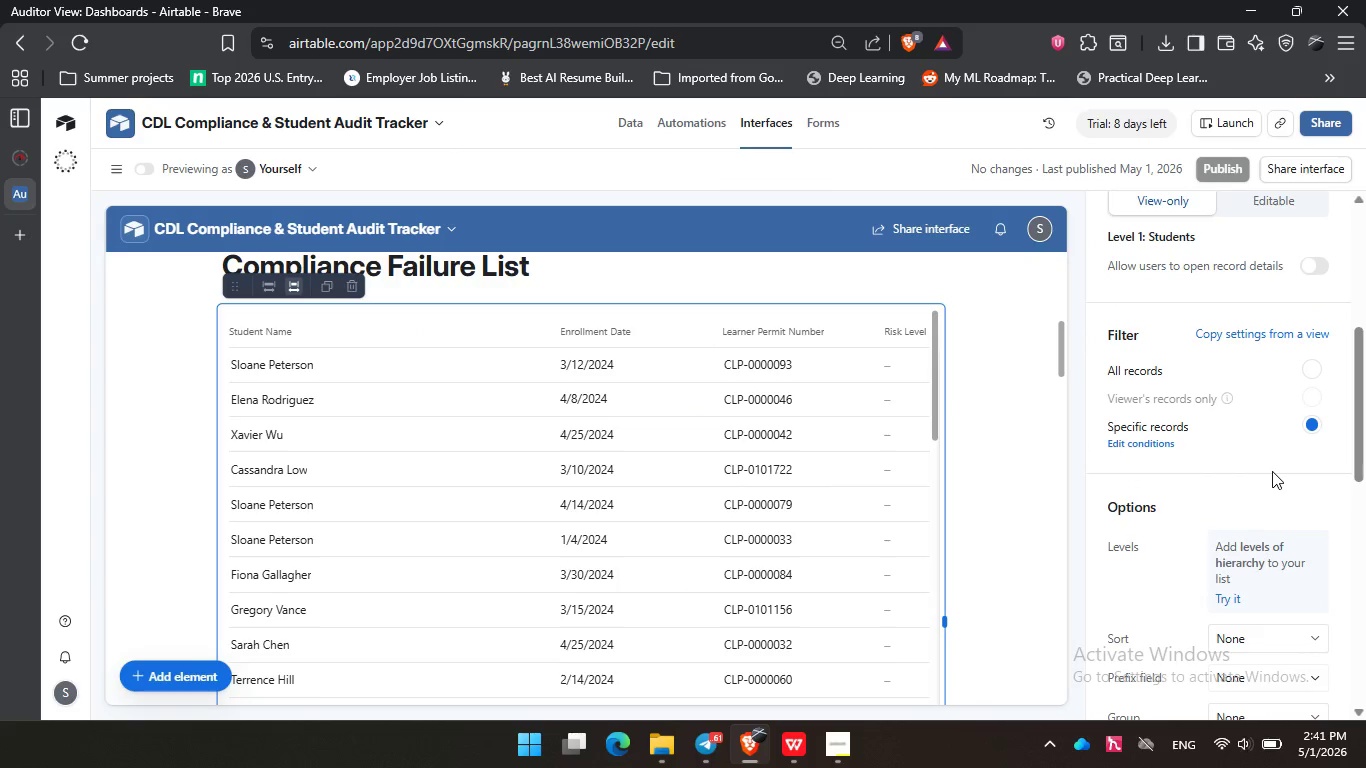 
left_click([1272, 471])
 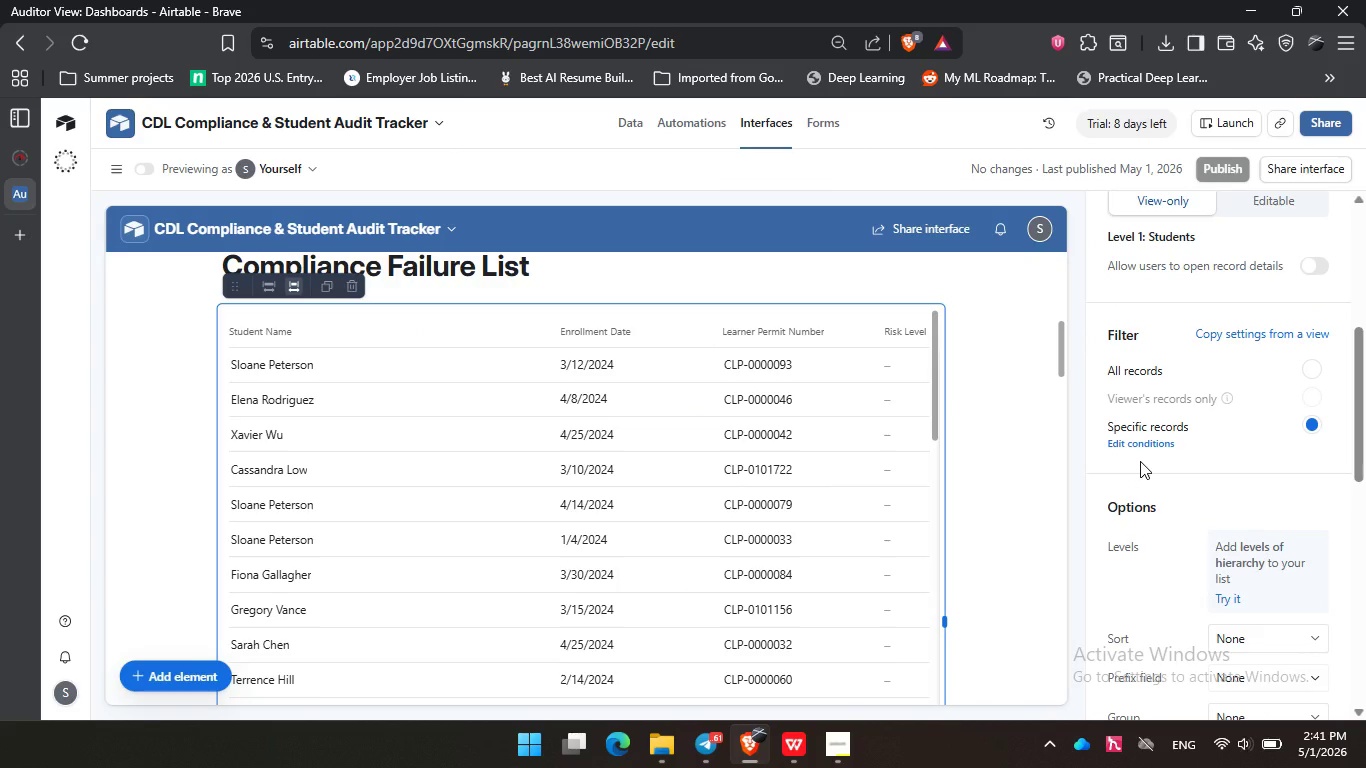 
left_click([1140, 461])
 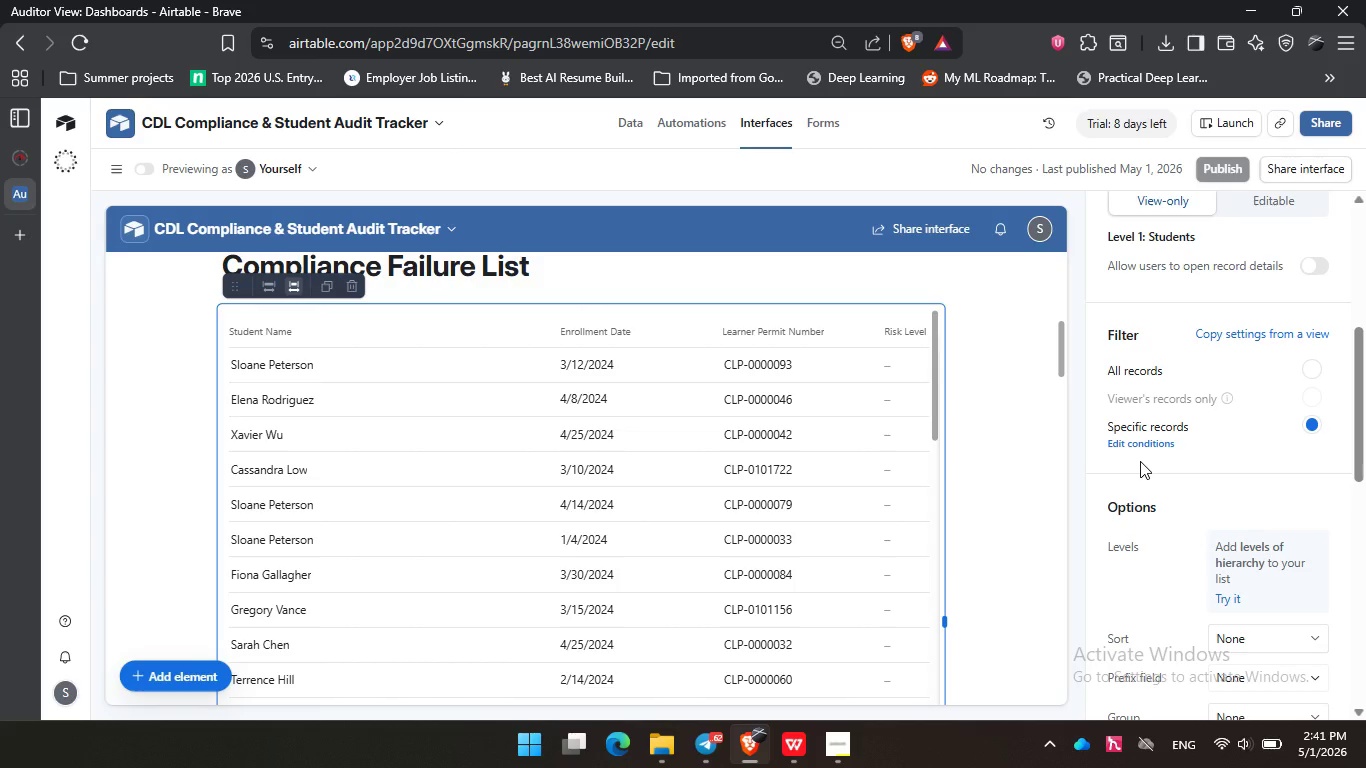 
wait(27.55)
 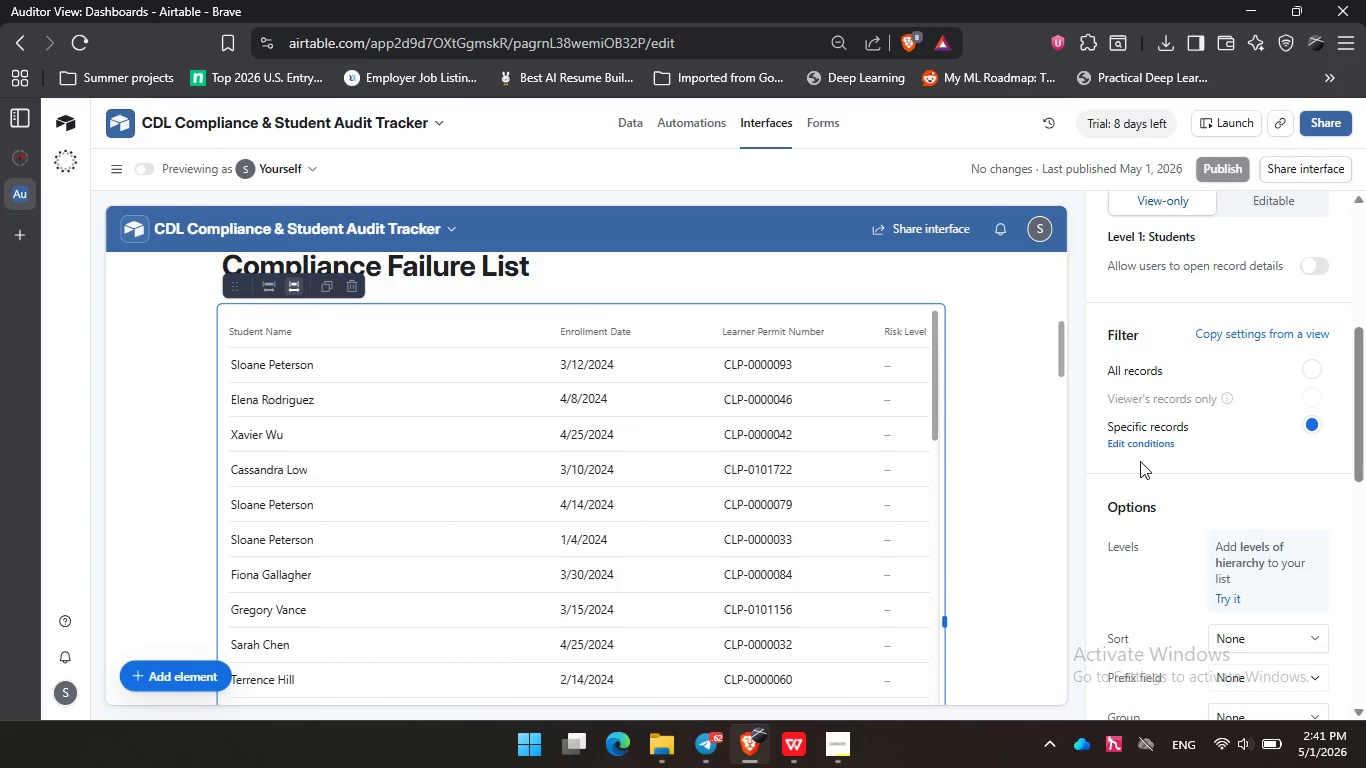 
scroll: coordinate [980, 455], scroll_direction: down, amount: 3.0
 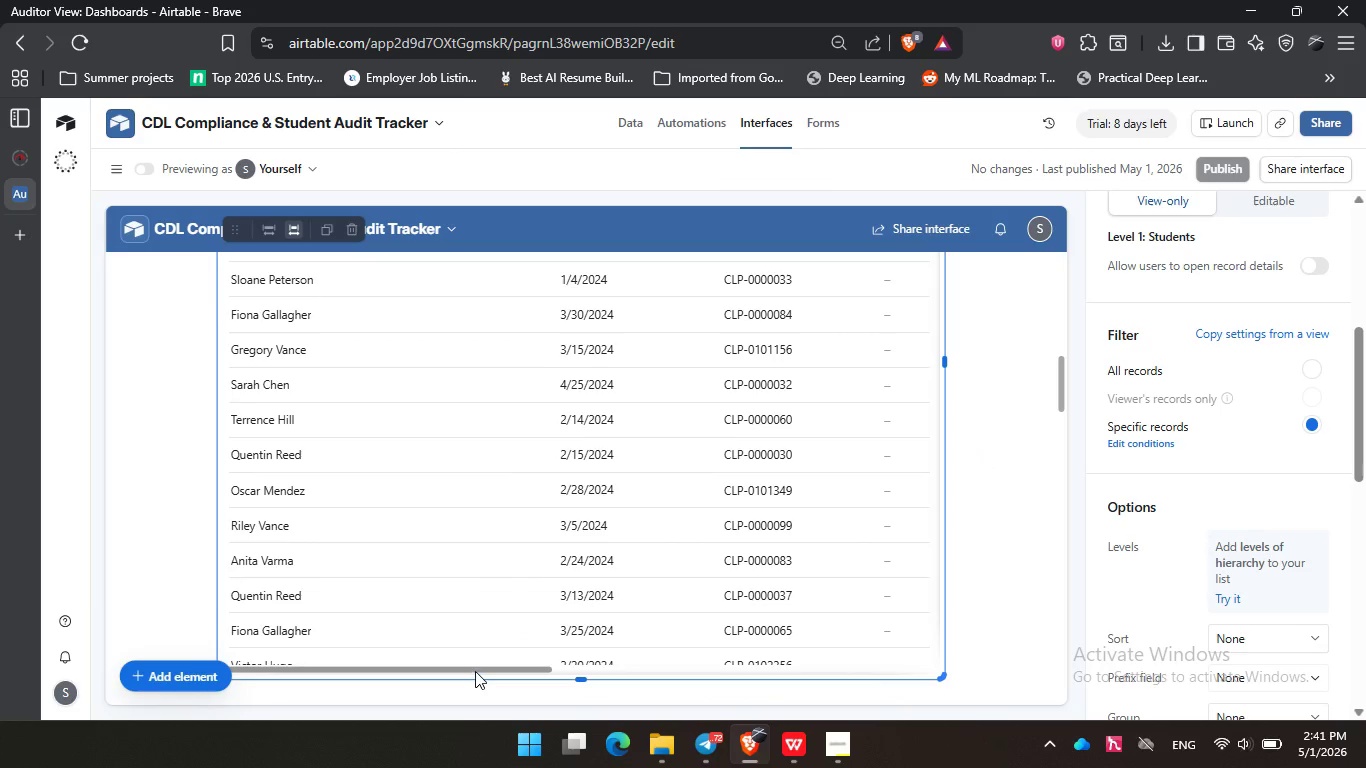 
left_click_drag(start_coordinate=[475, 671], to_coordinate=[818, 647])
 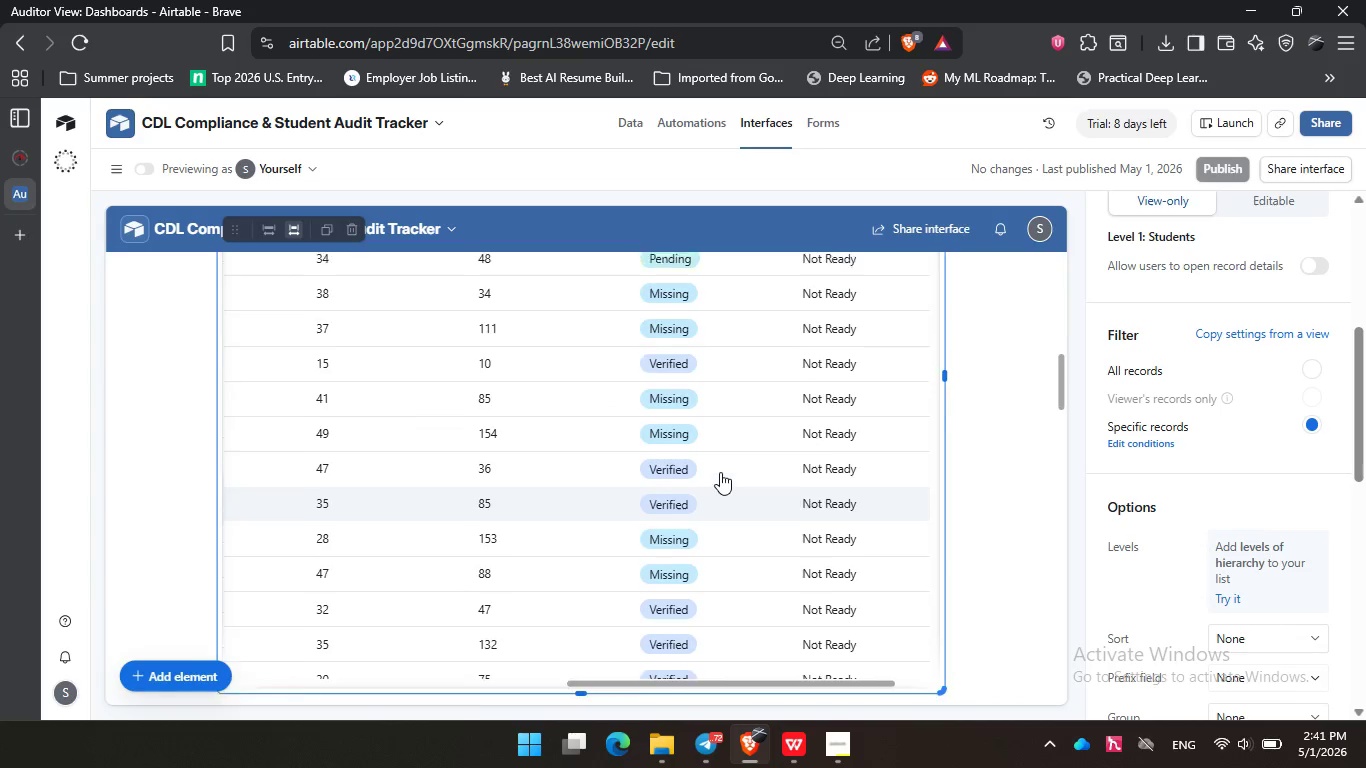 
scroll: coordinate [720, 472], scroll_direction: up, amount: 4.0
 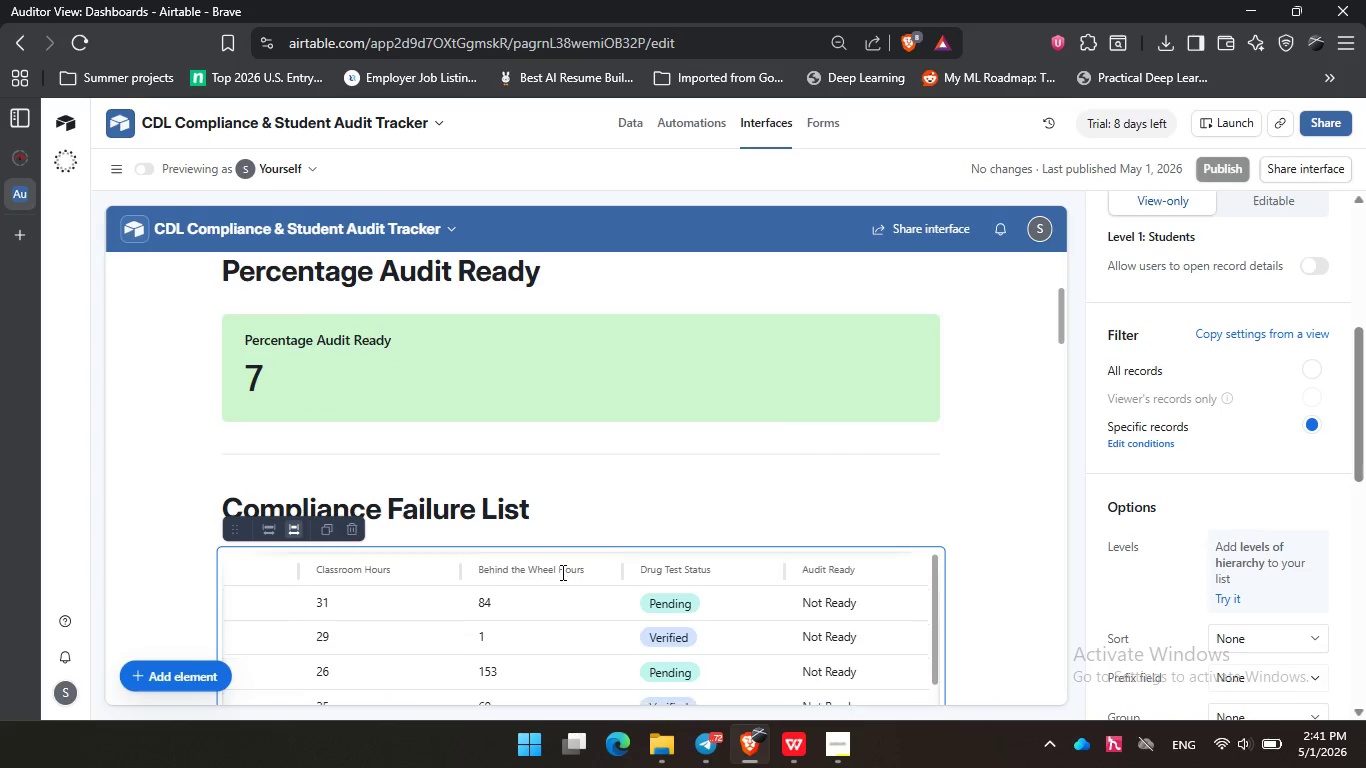 
scroll: coordinate [646, 524], scroll_direction: down, amount: 5.0
 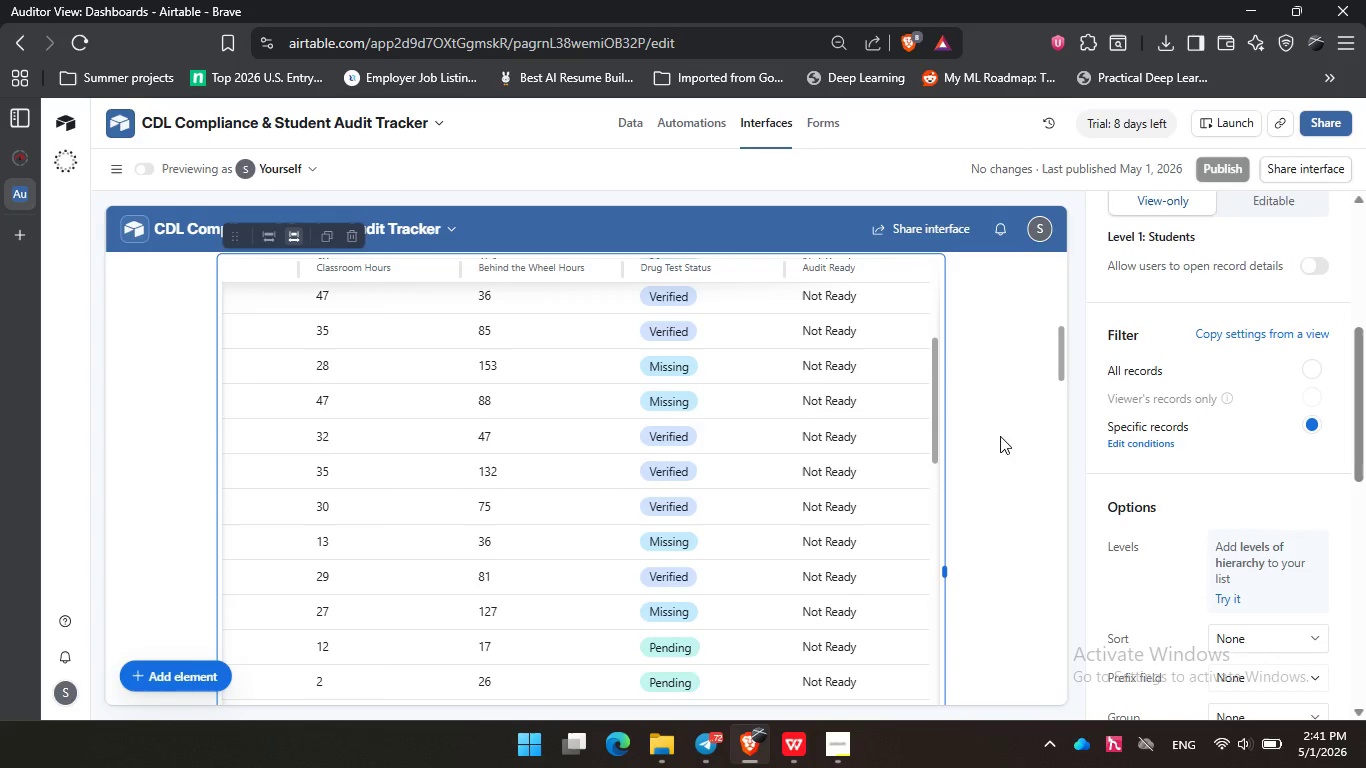 
left_click([1000, 436])
 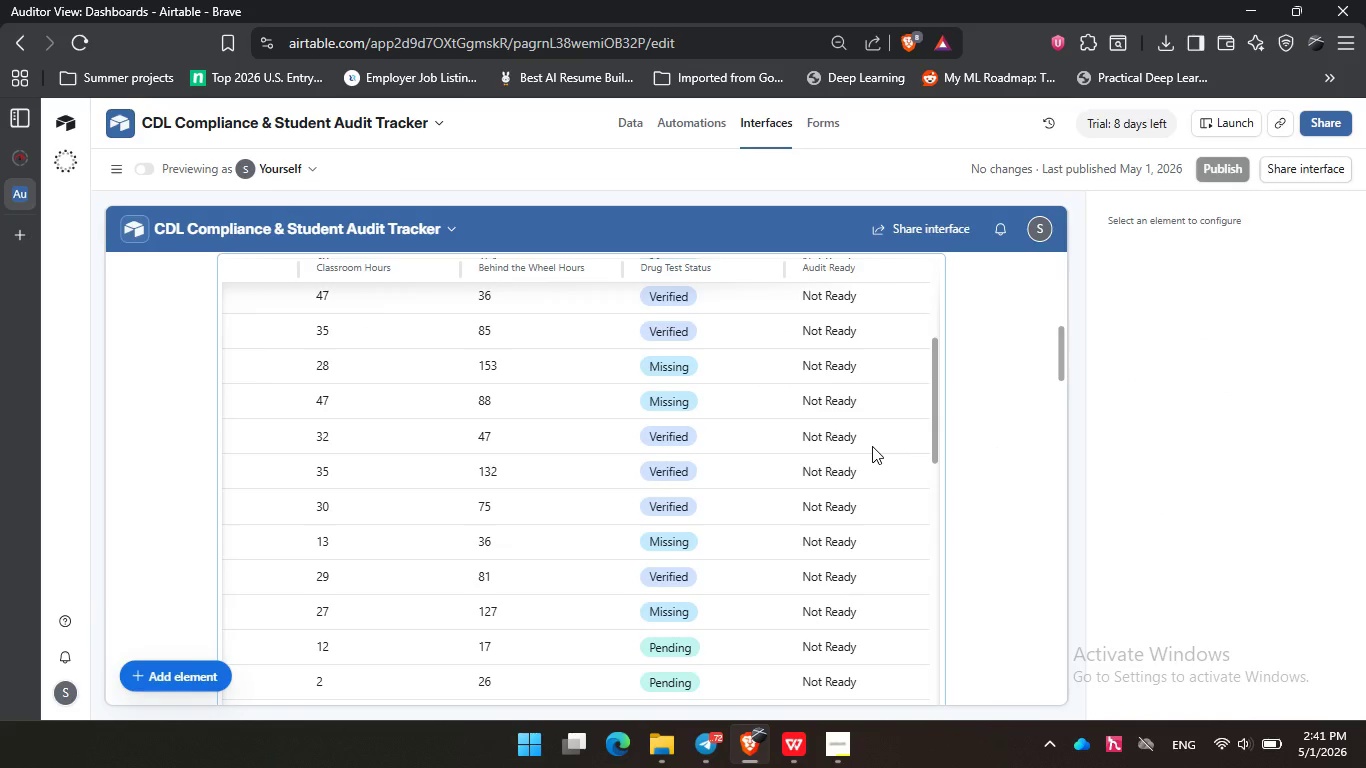 
left_click([872, 446])
 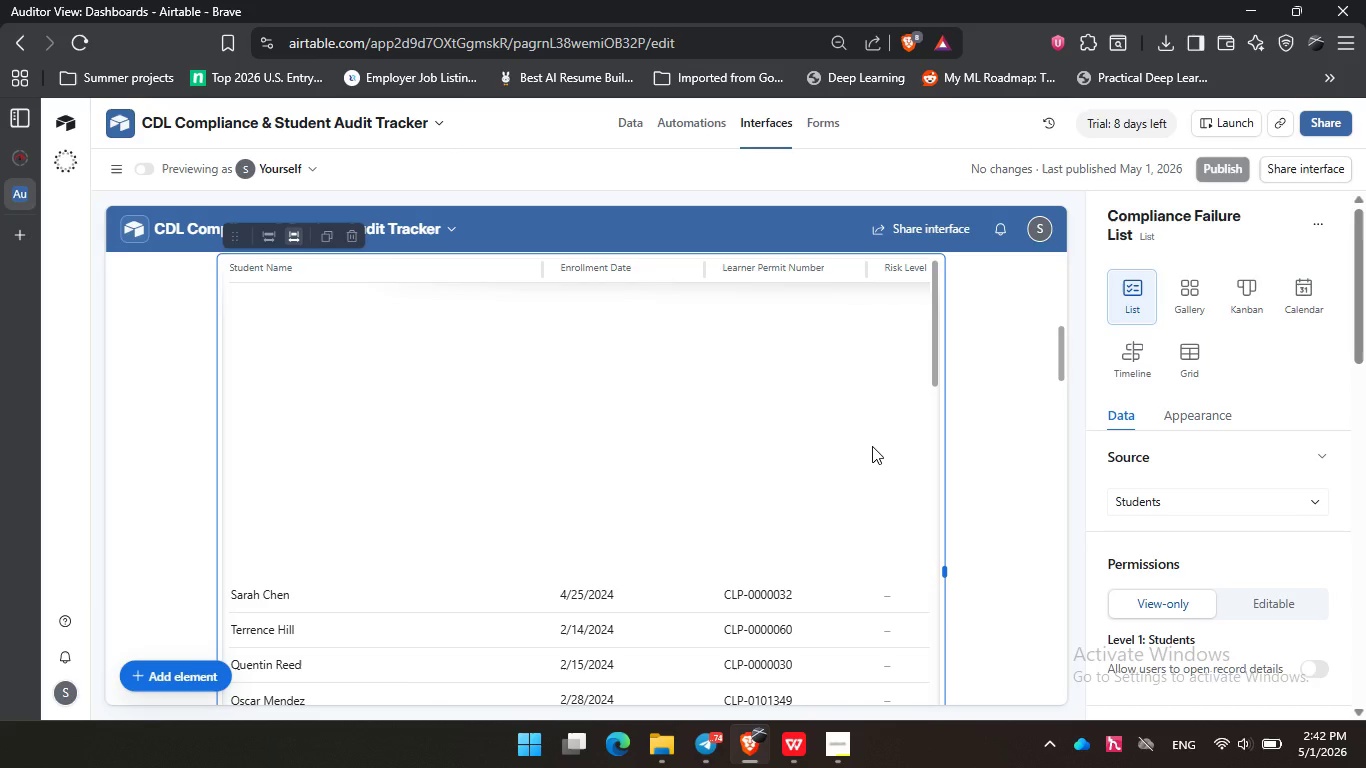 
wait(30.55)
 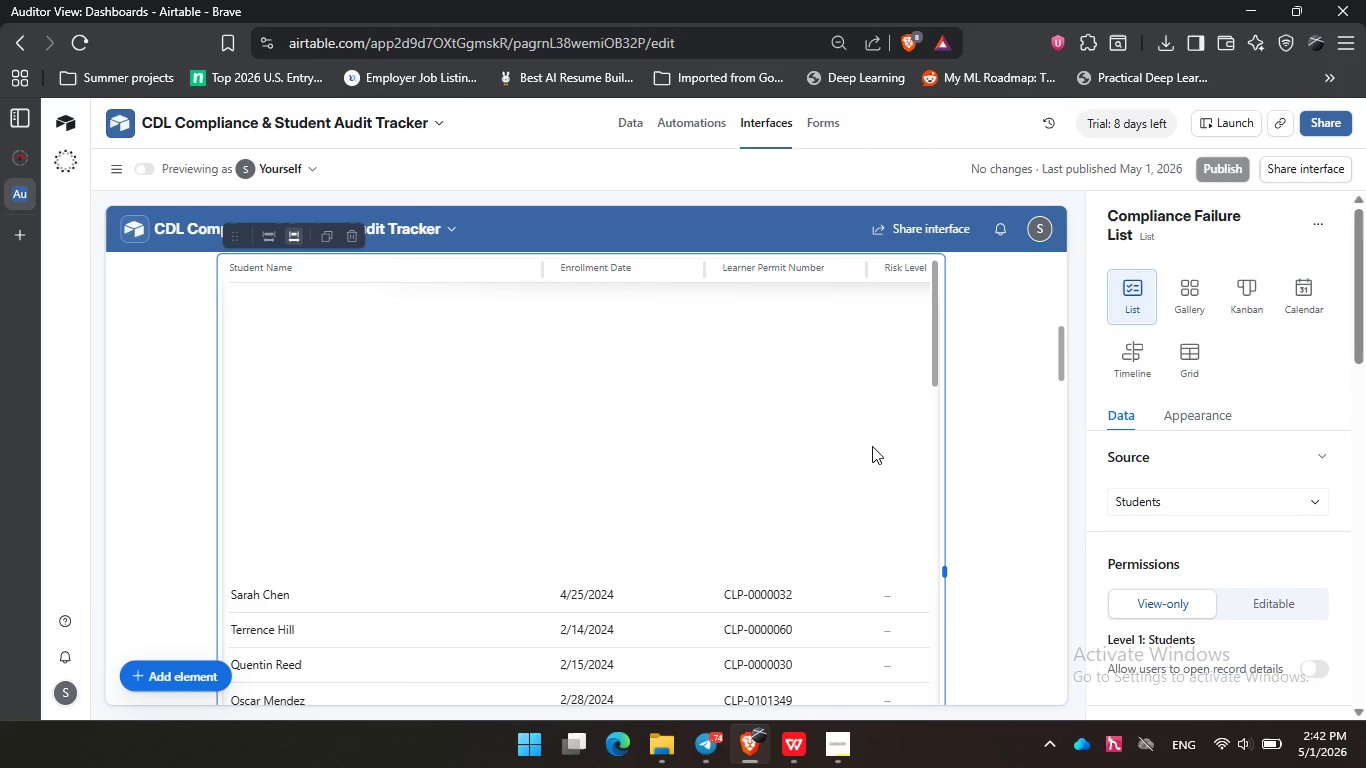 
scroll: coordinate [697, 374], scroll_direction: up, amount: 1.0
 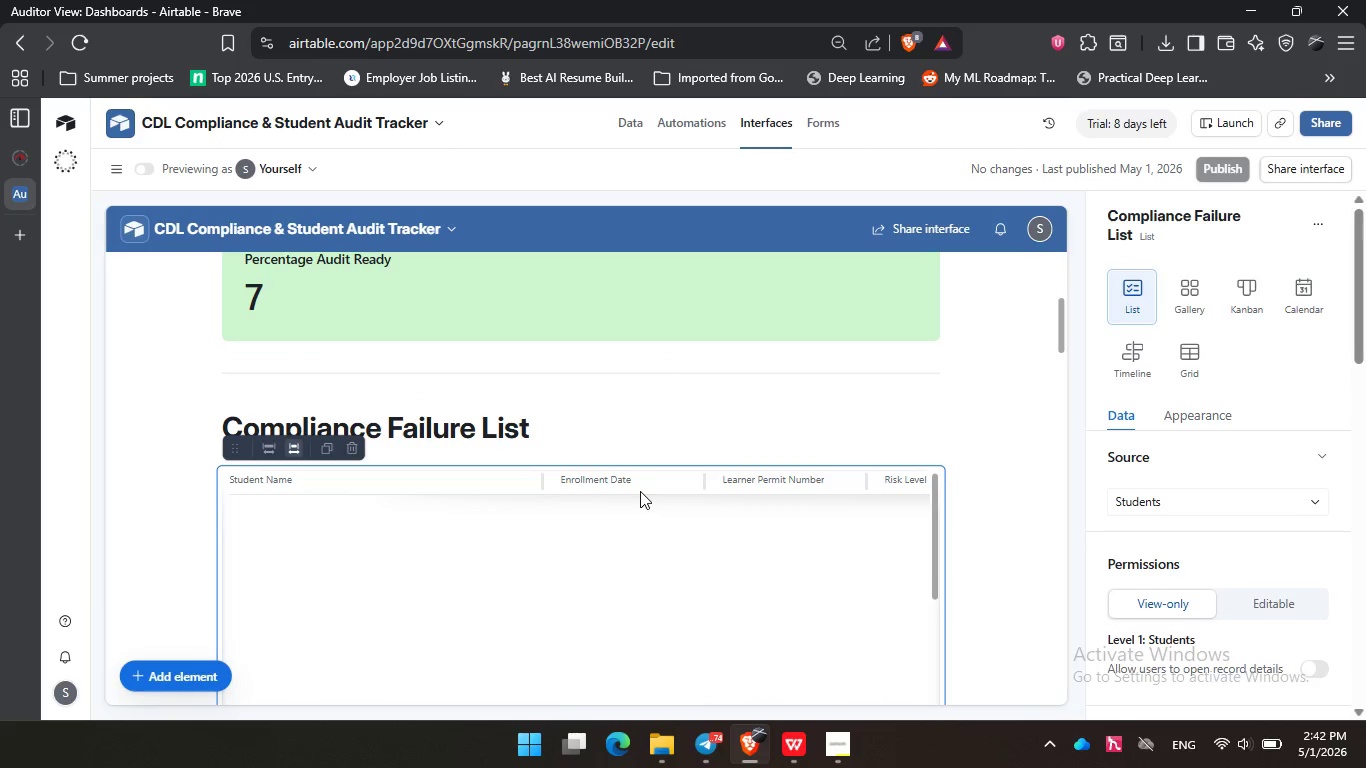 
scroll: coordinate [640, 491], scroll_direction: down, amount: 1.0
 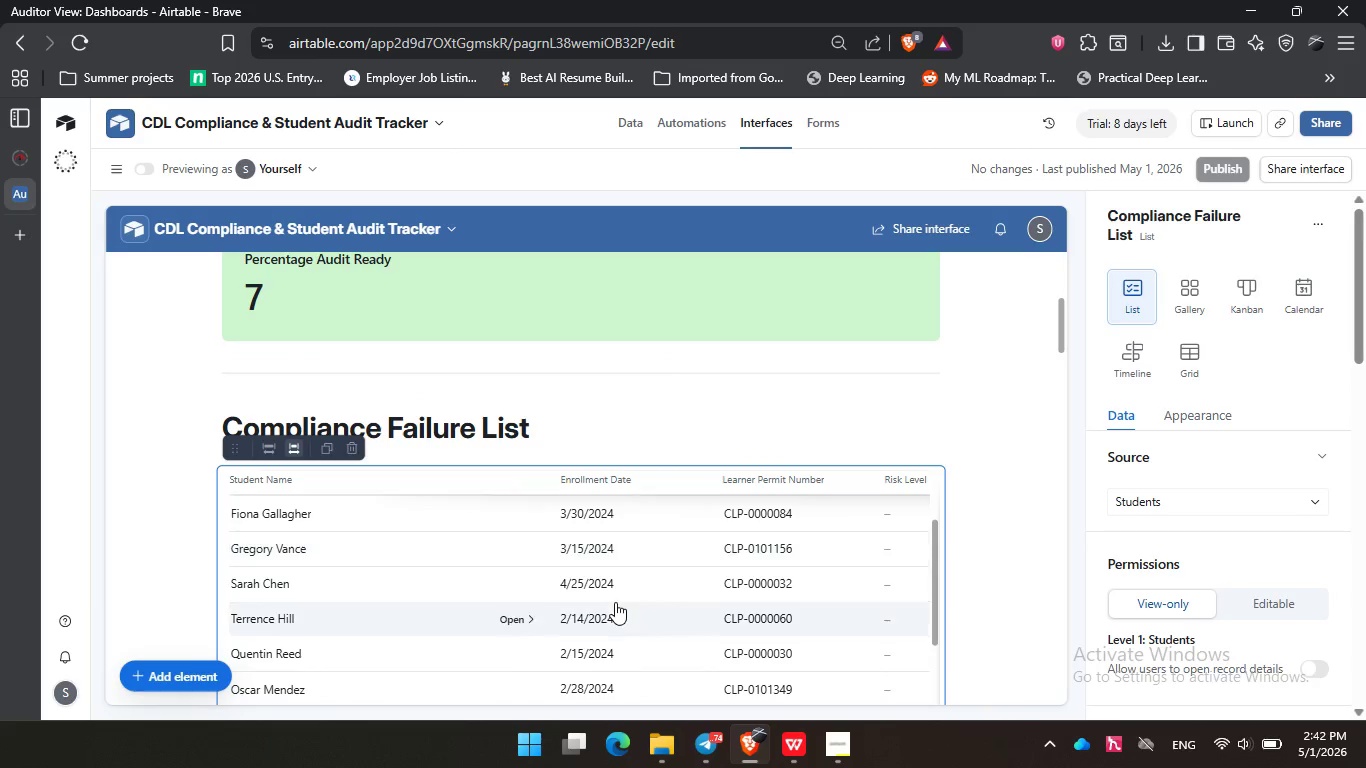 
scroll: coordinate [615, 602], scroll_direction: up, amount: 4.0
 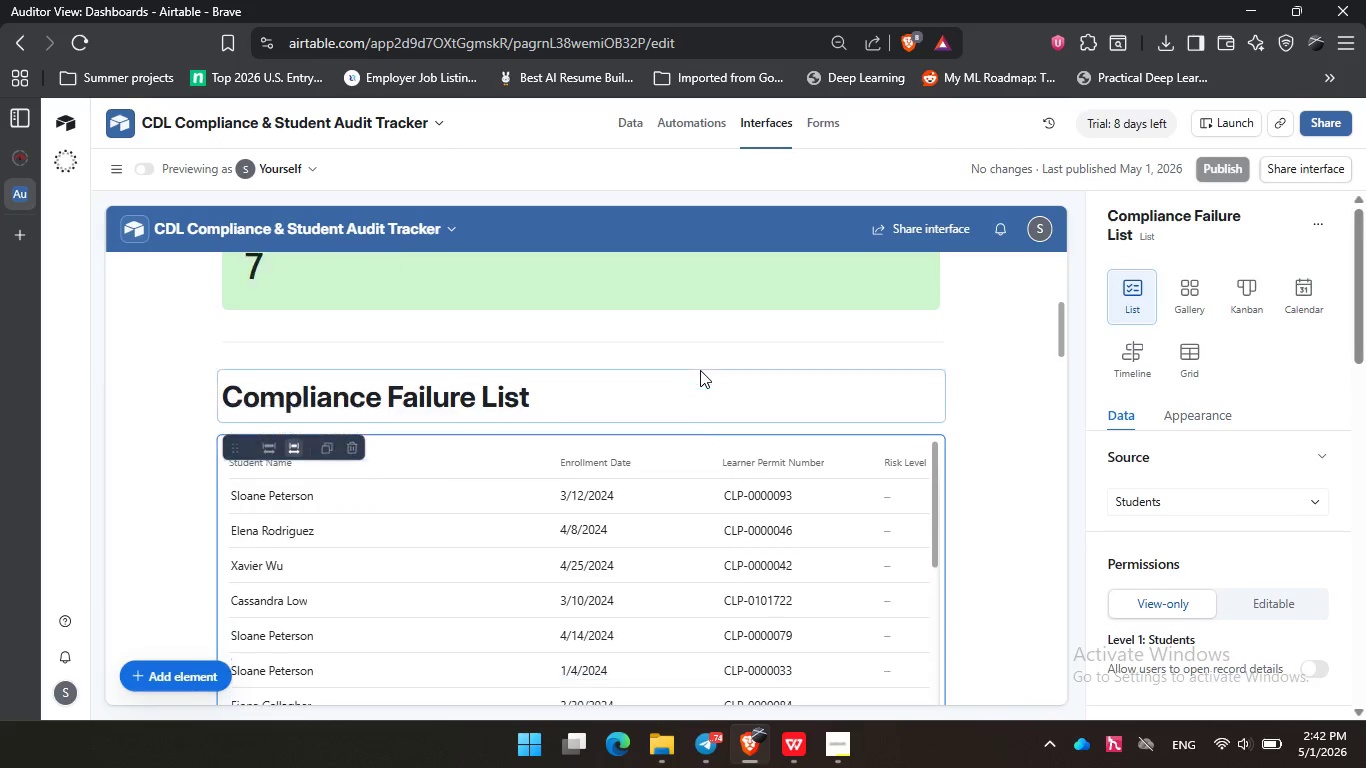 
scroll: coordinate [790, 451], scroll_direction: down, amount: 10.0
 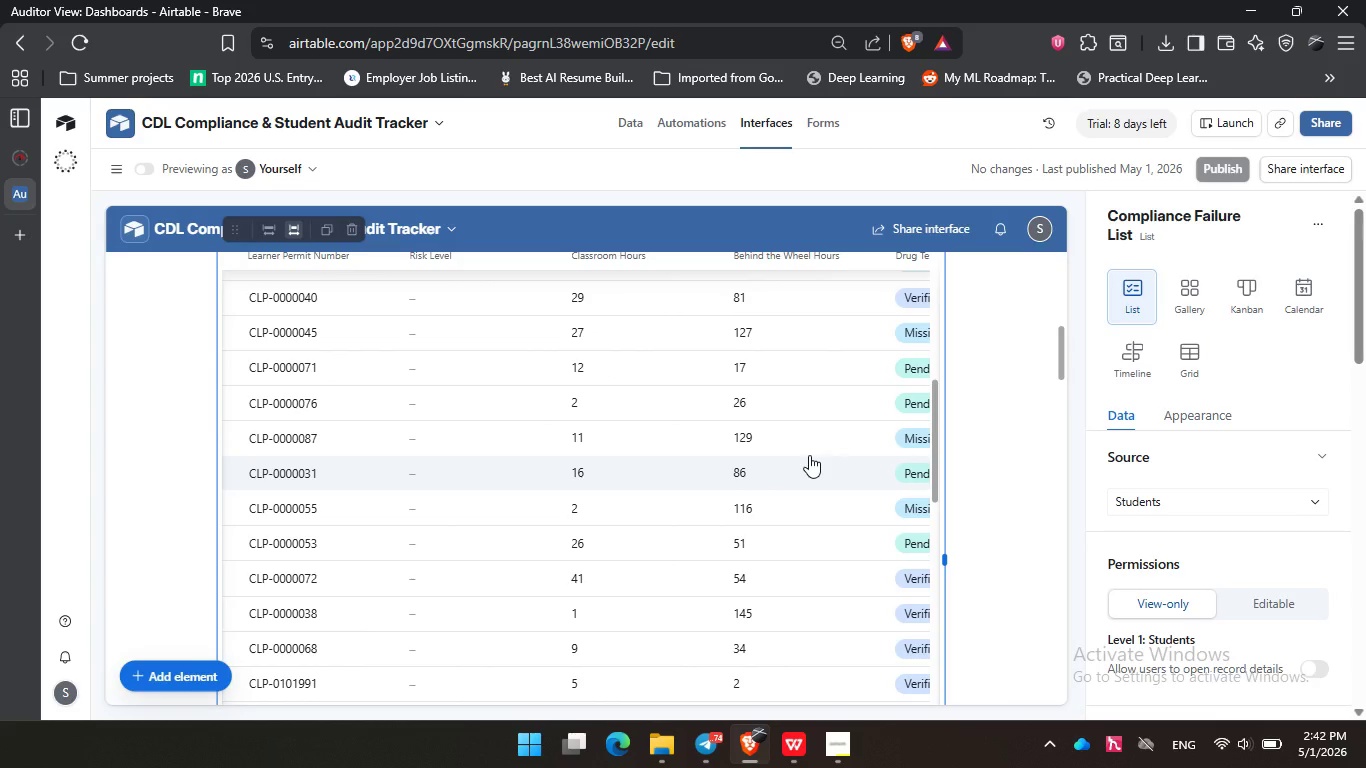 
left_click([809, 455])
 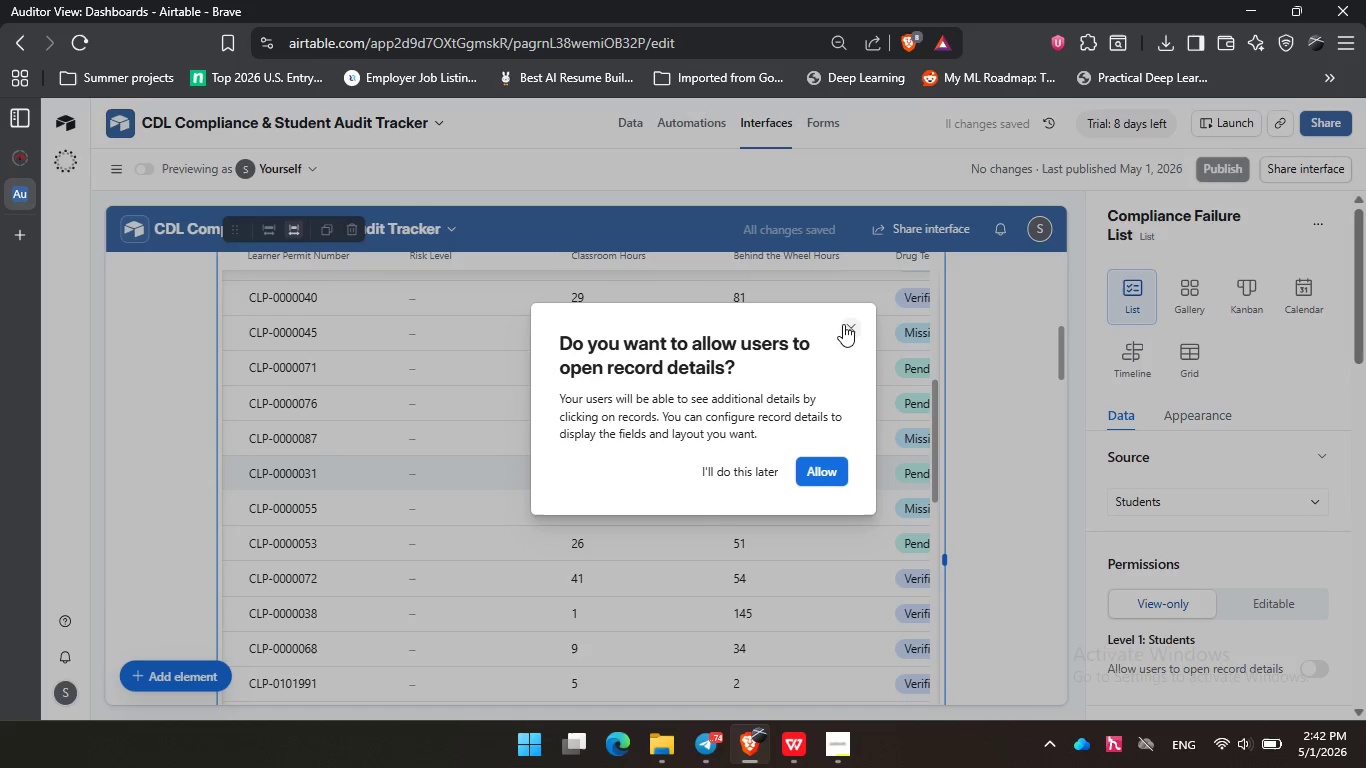 
left_click([848, 322])
 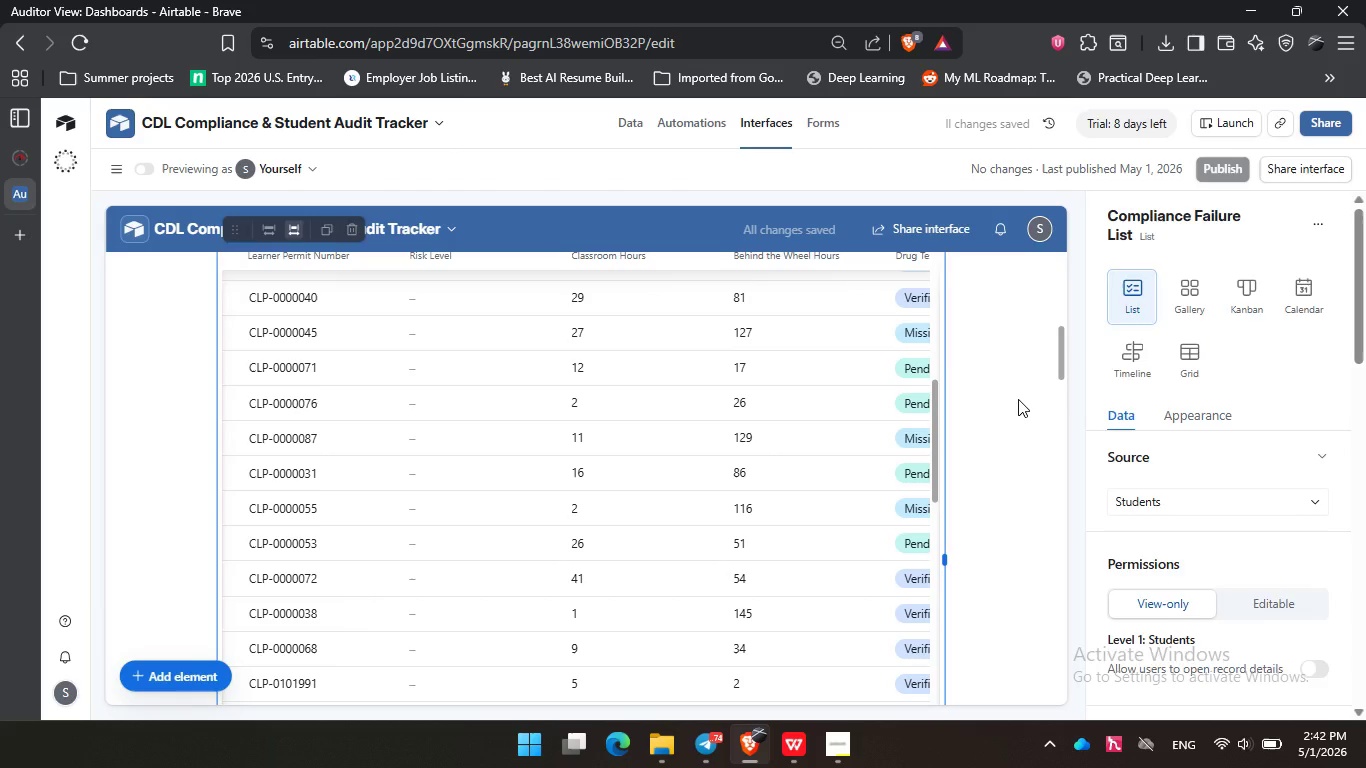 
left_click([1018, 399])
 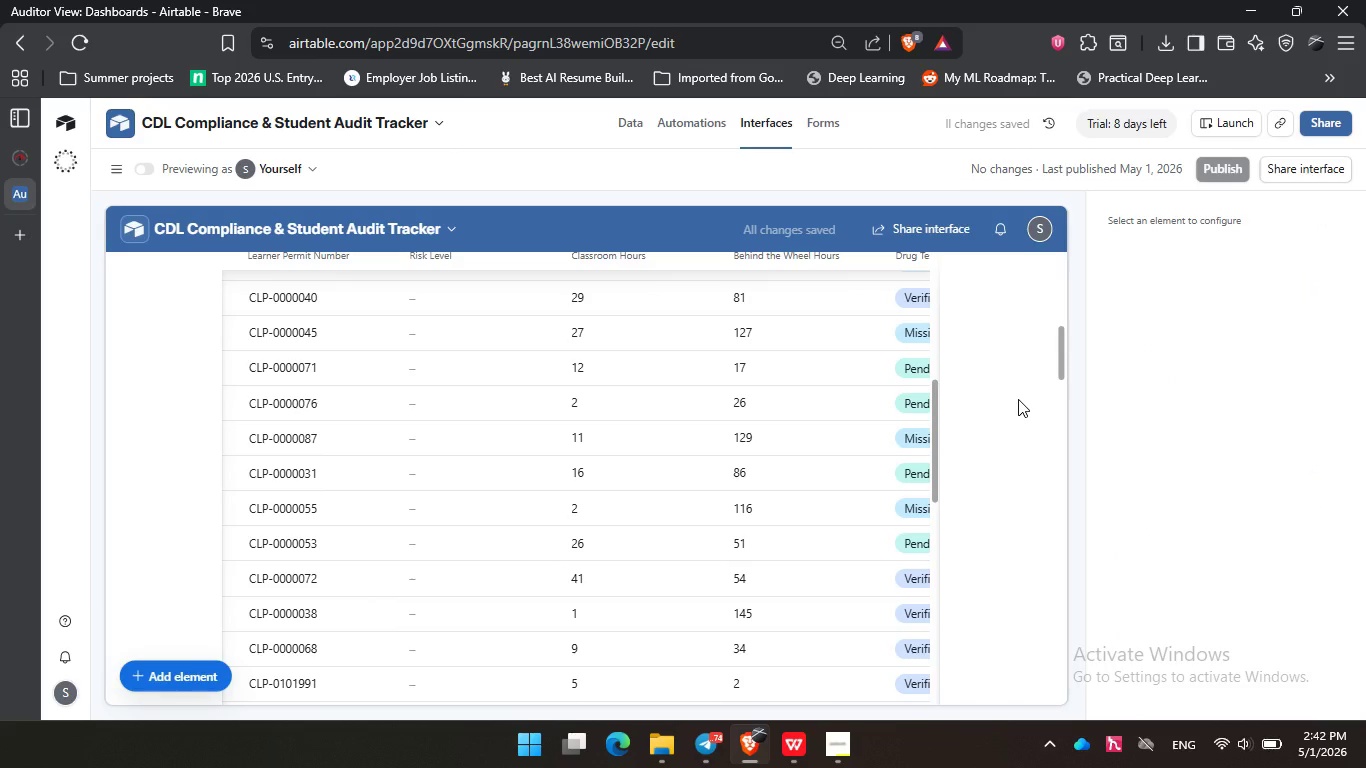 
left_click([1018, 399])
 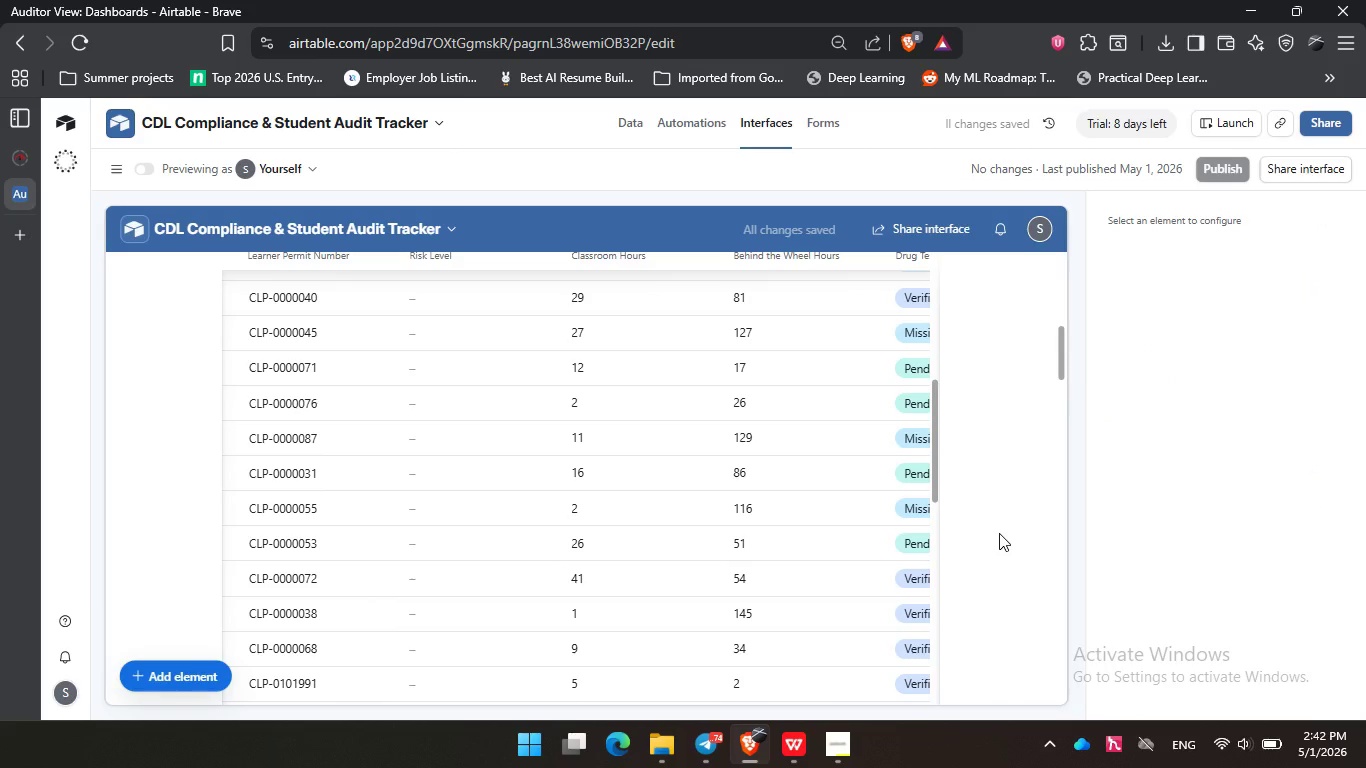 
left_click([999, 533])
 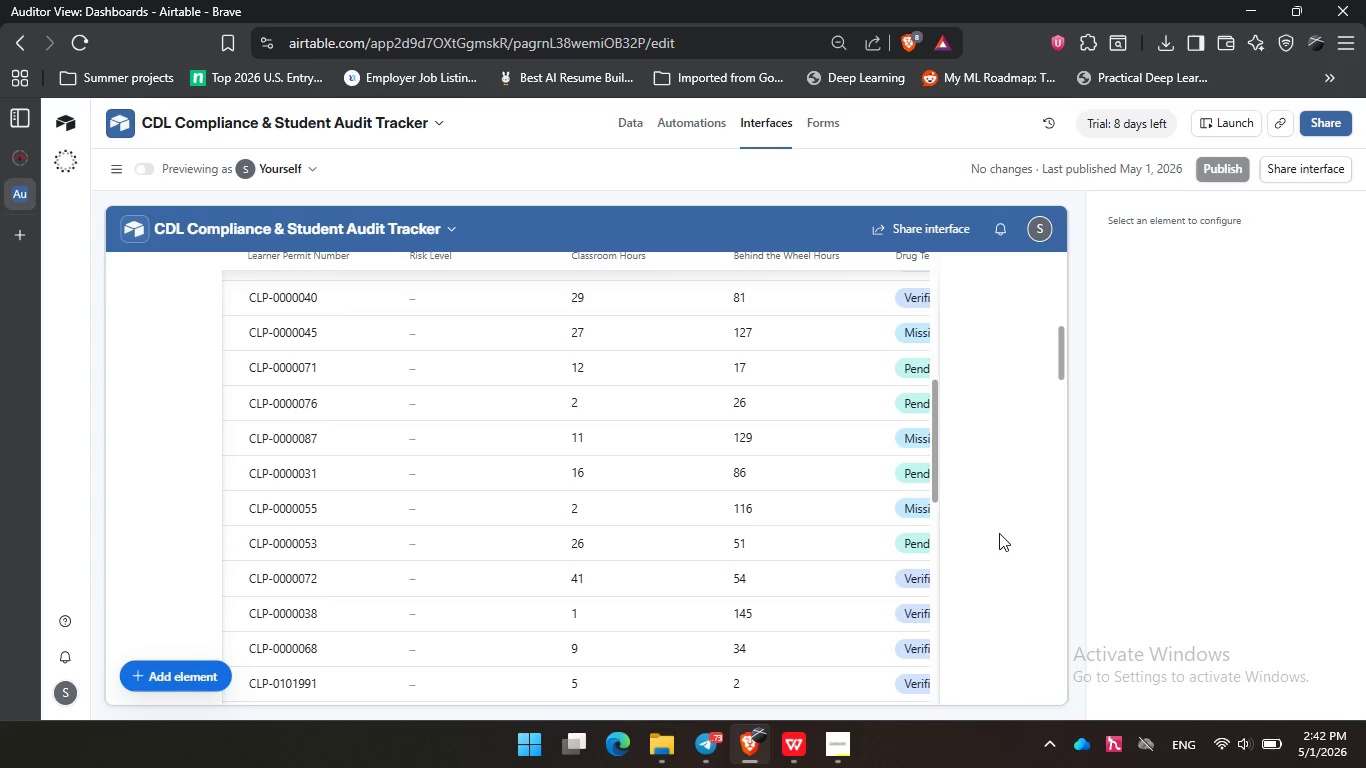 
wait(30.44)
 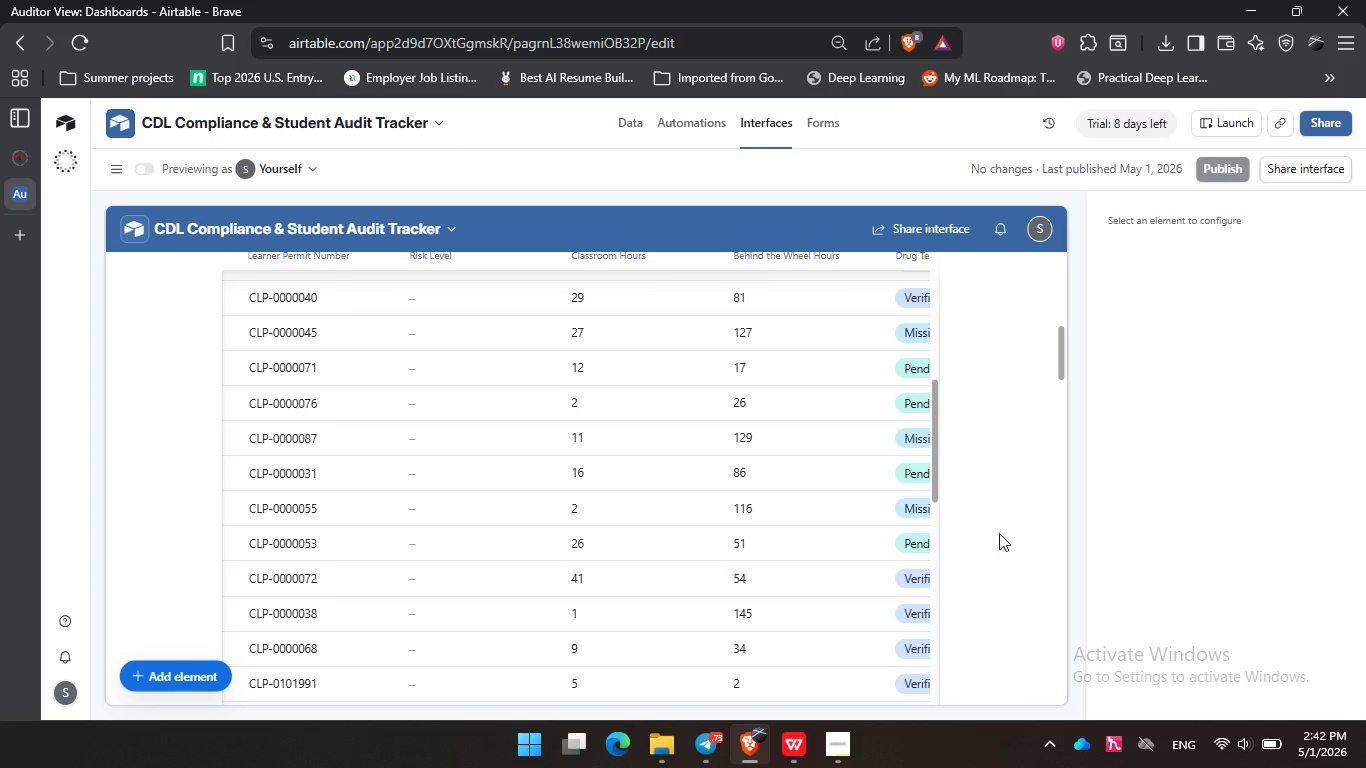 
scroll: coordinate [668, 479], scroll_direction: down, amount: 2.0
 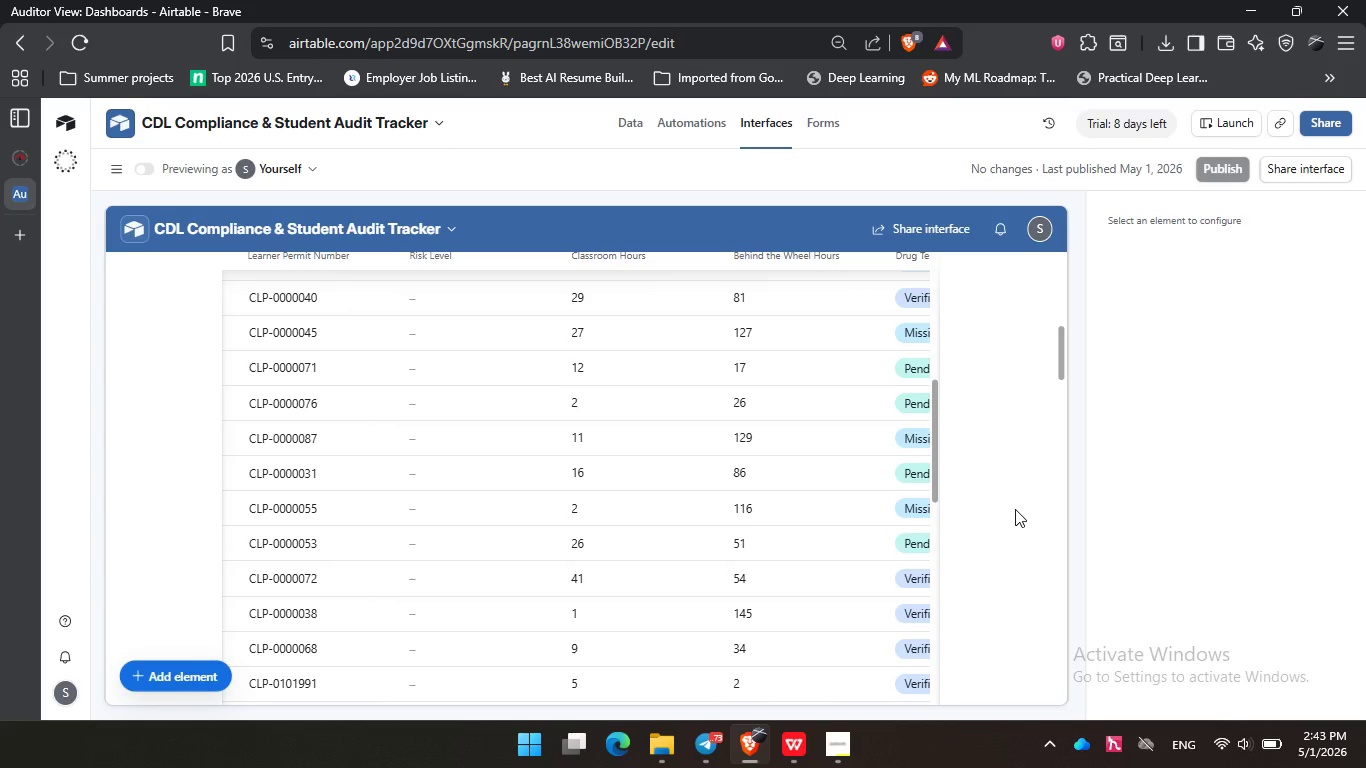 
left_click([1015, 509])
 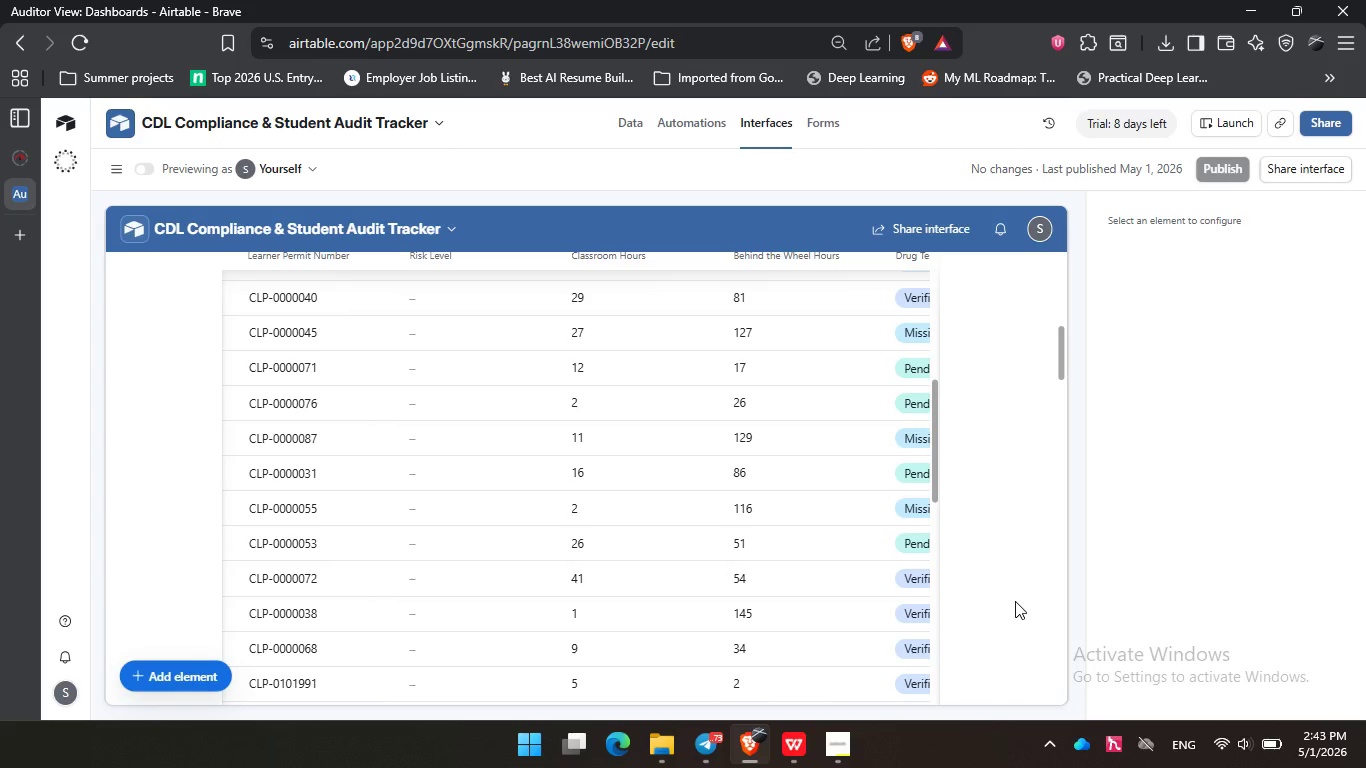 
left_click([1015, 601])
 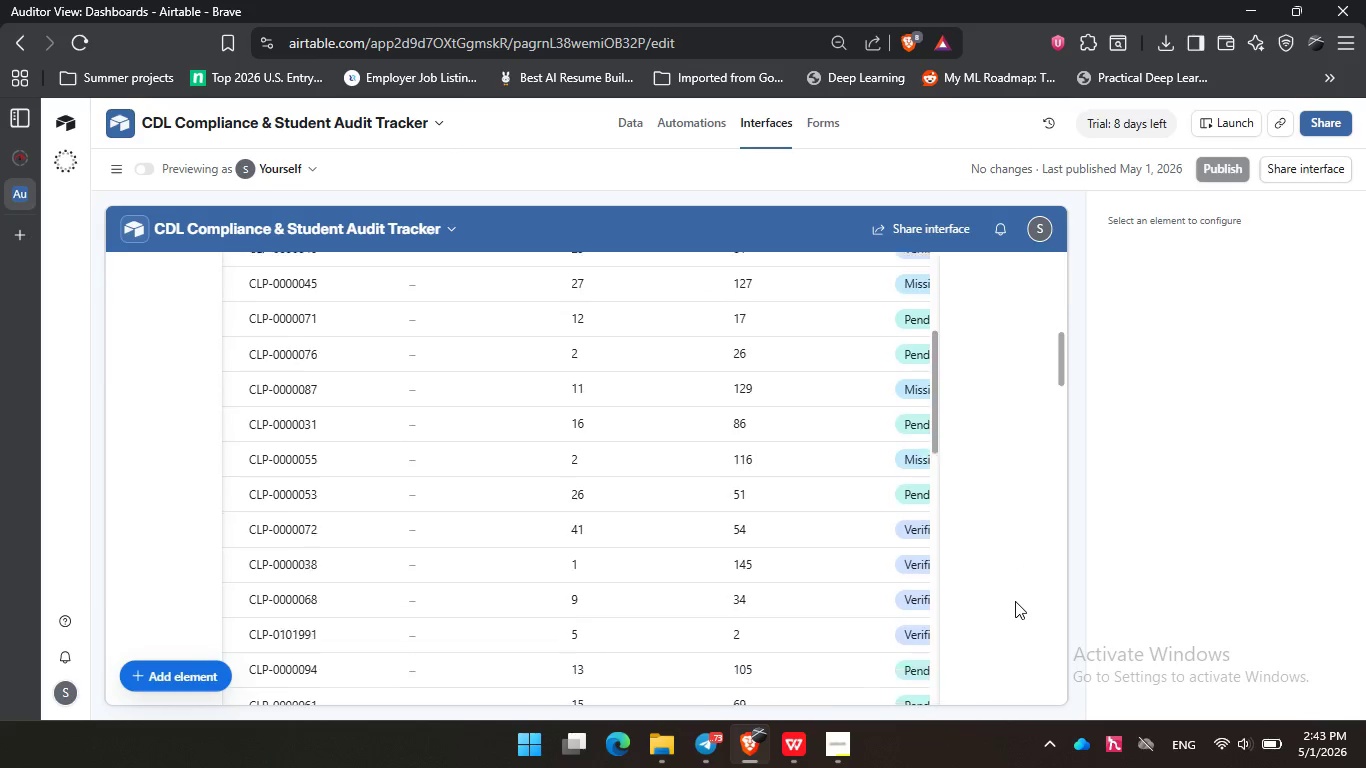 
scroll: coordinate [1011, 494], scroll_direction: down, amount: 6.0
 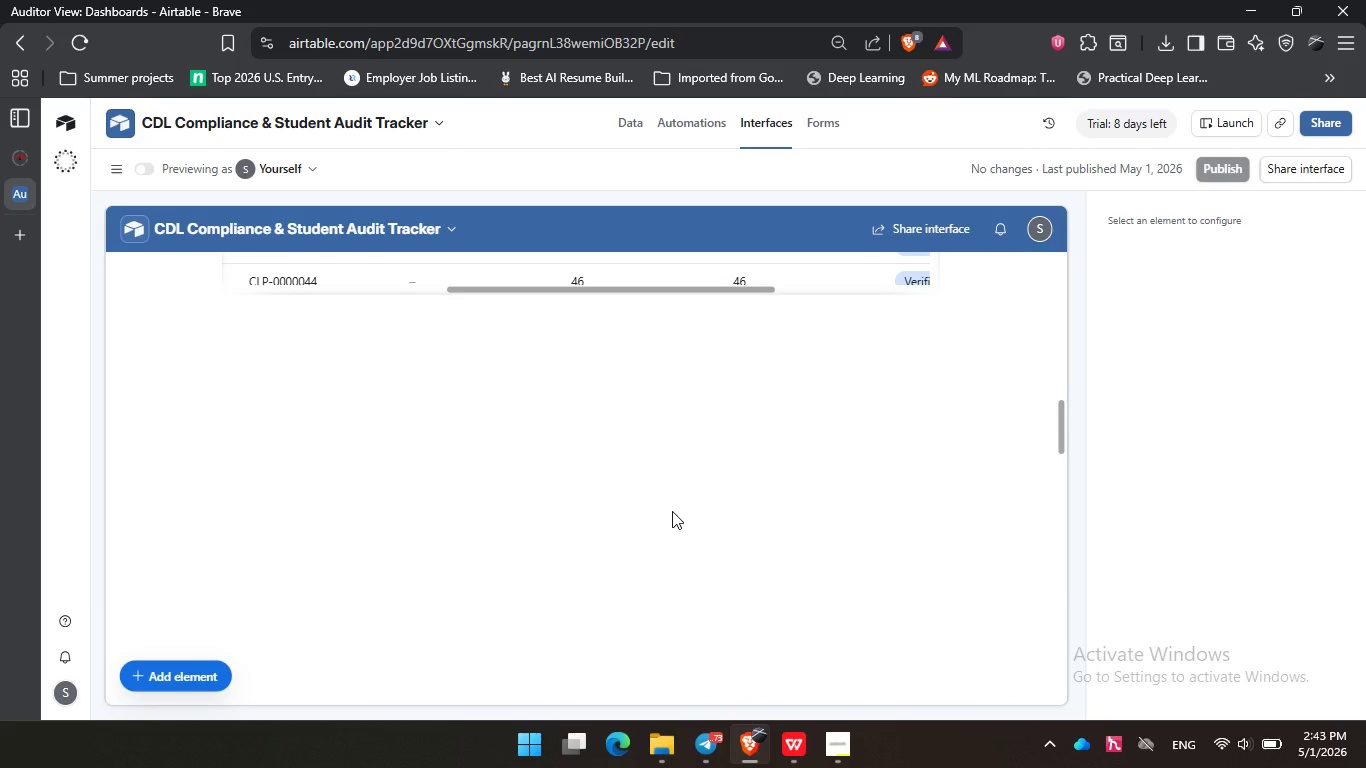 
left_click([672, 511])
 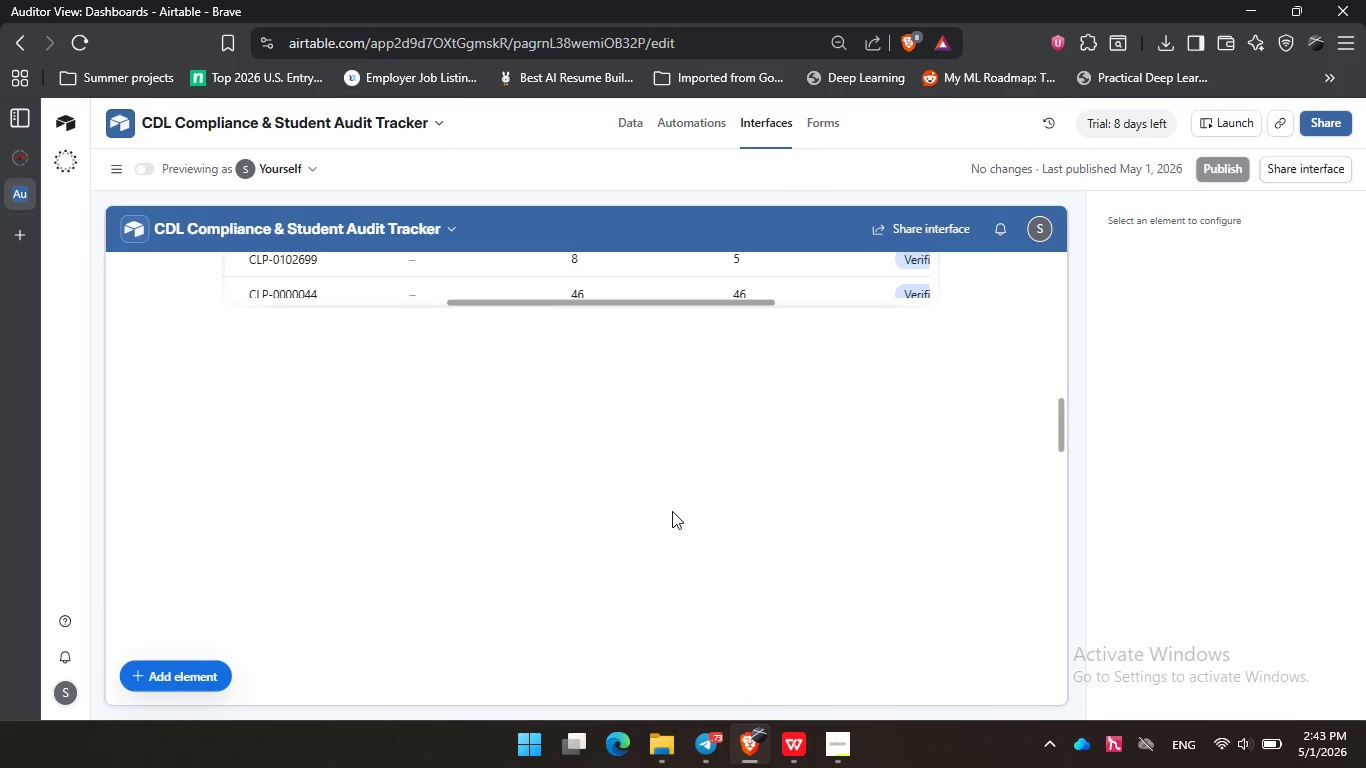 
scroll: coordinate [672, 511], scroll_direction: up, amount: 2.0
 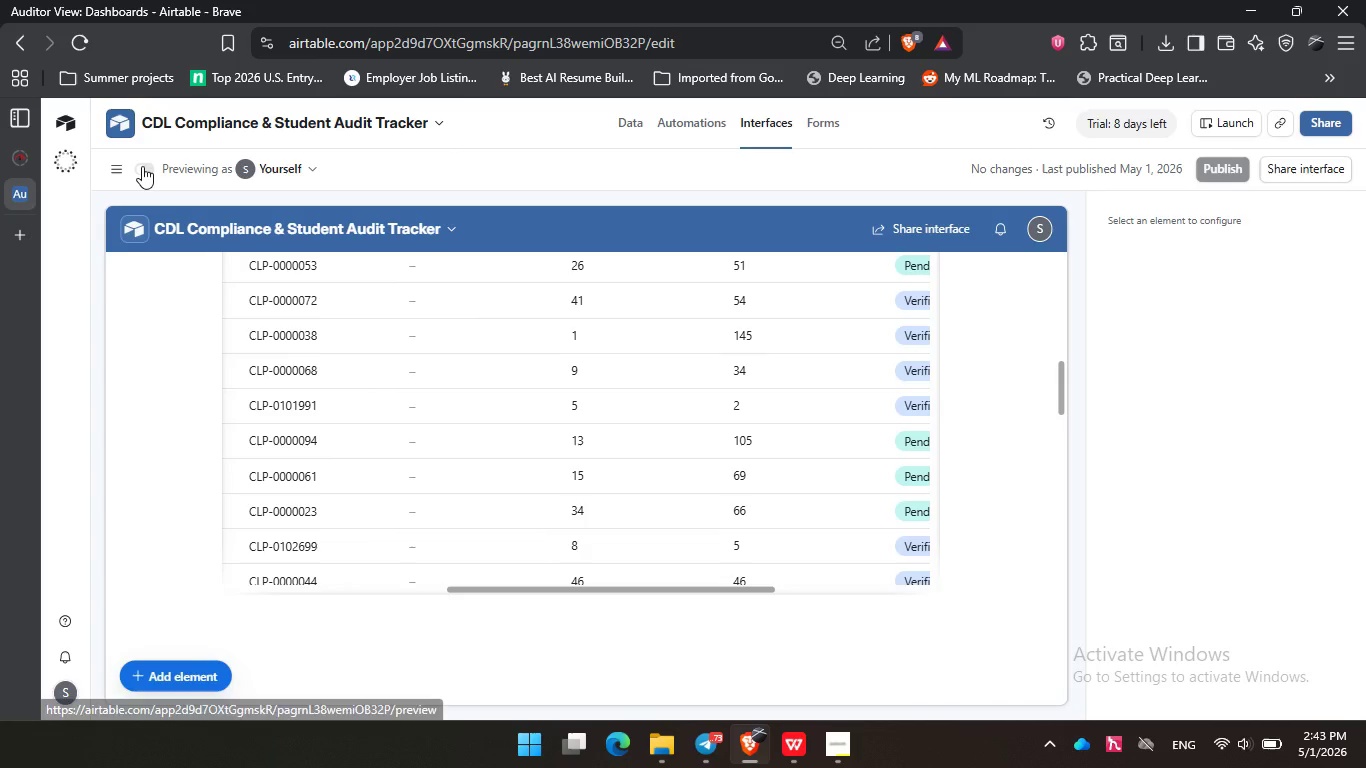 
left_click([142, 166])
 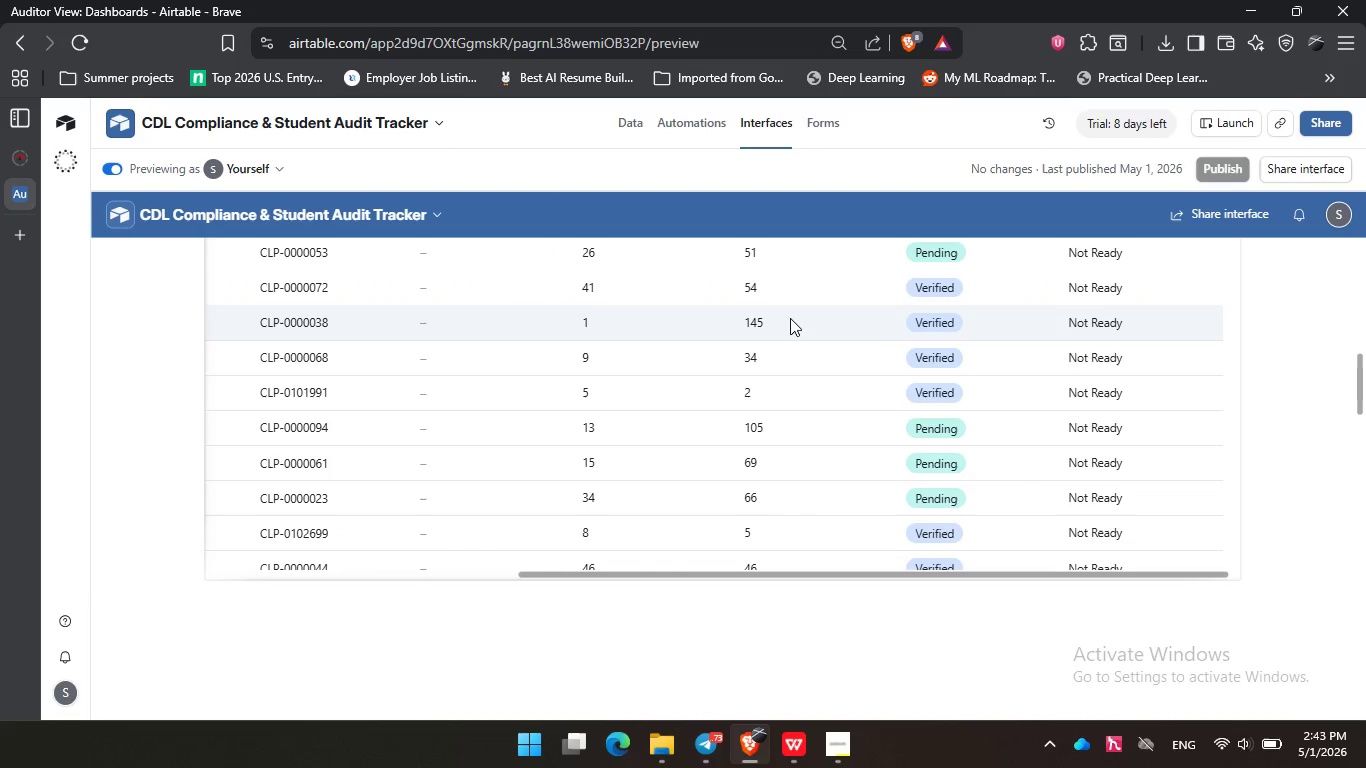 
scroll: coordinate [1346, 460], scroll_direction: up, amount: 31.0
 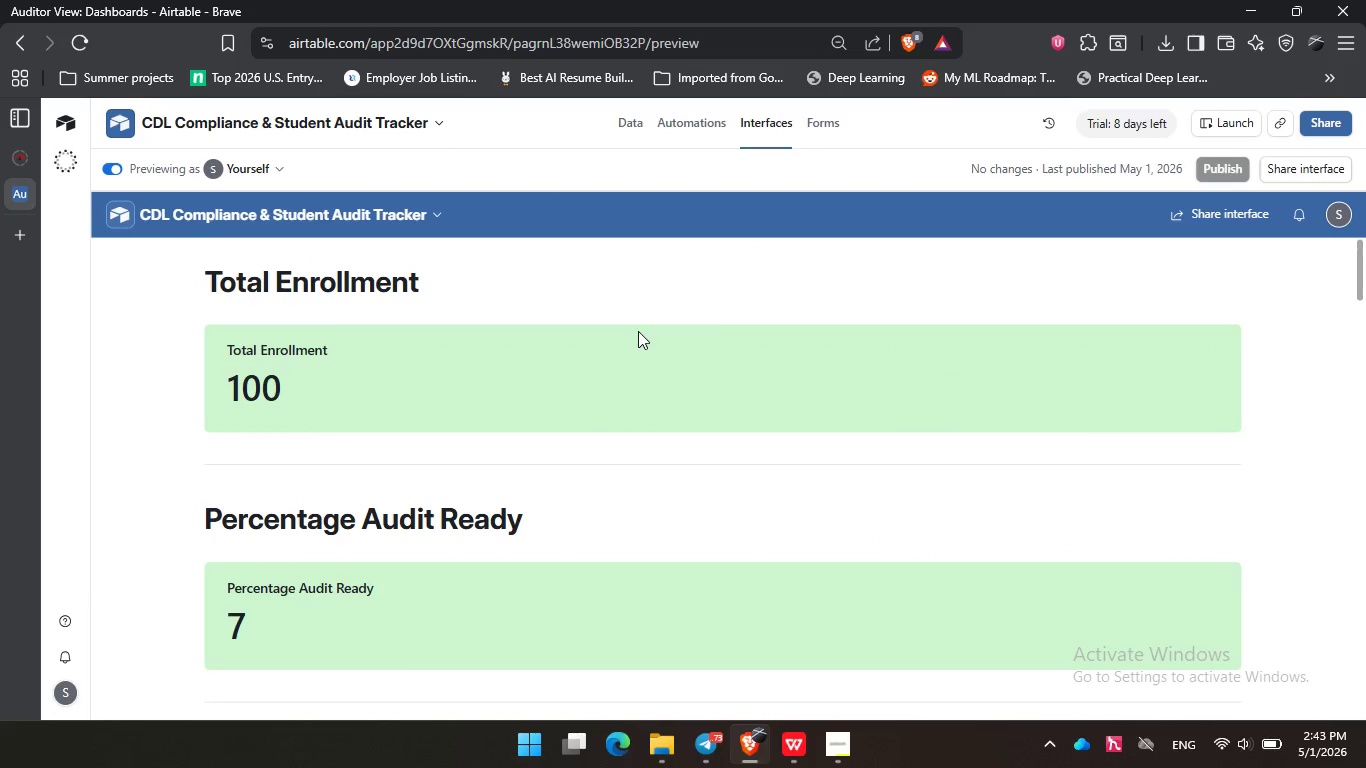 
left_click([638, 331])
 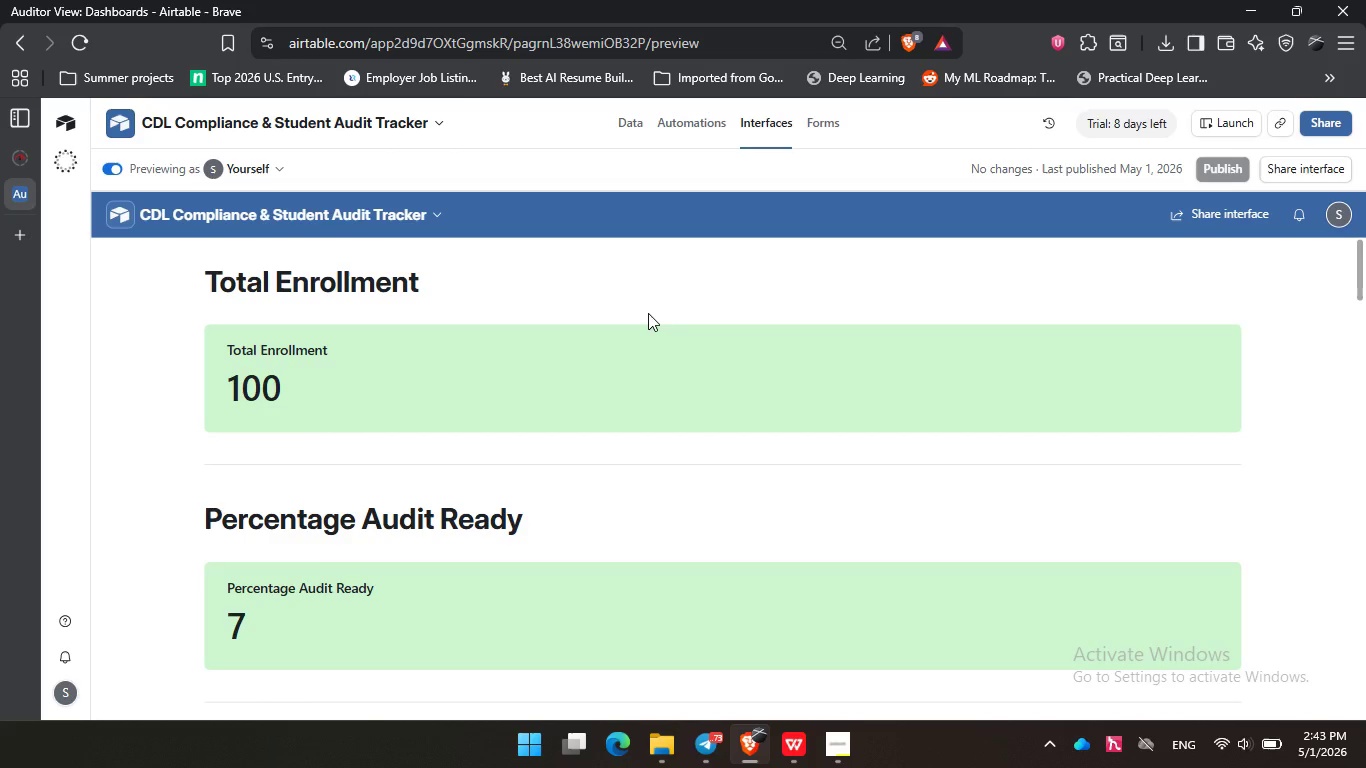 
wait(31.11)
 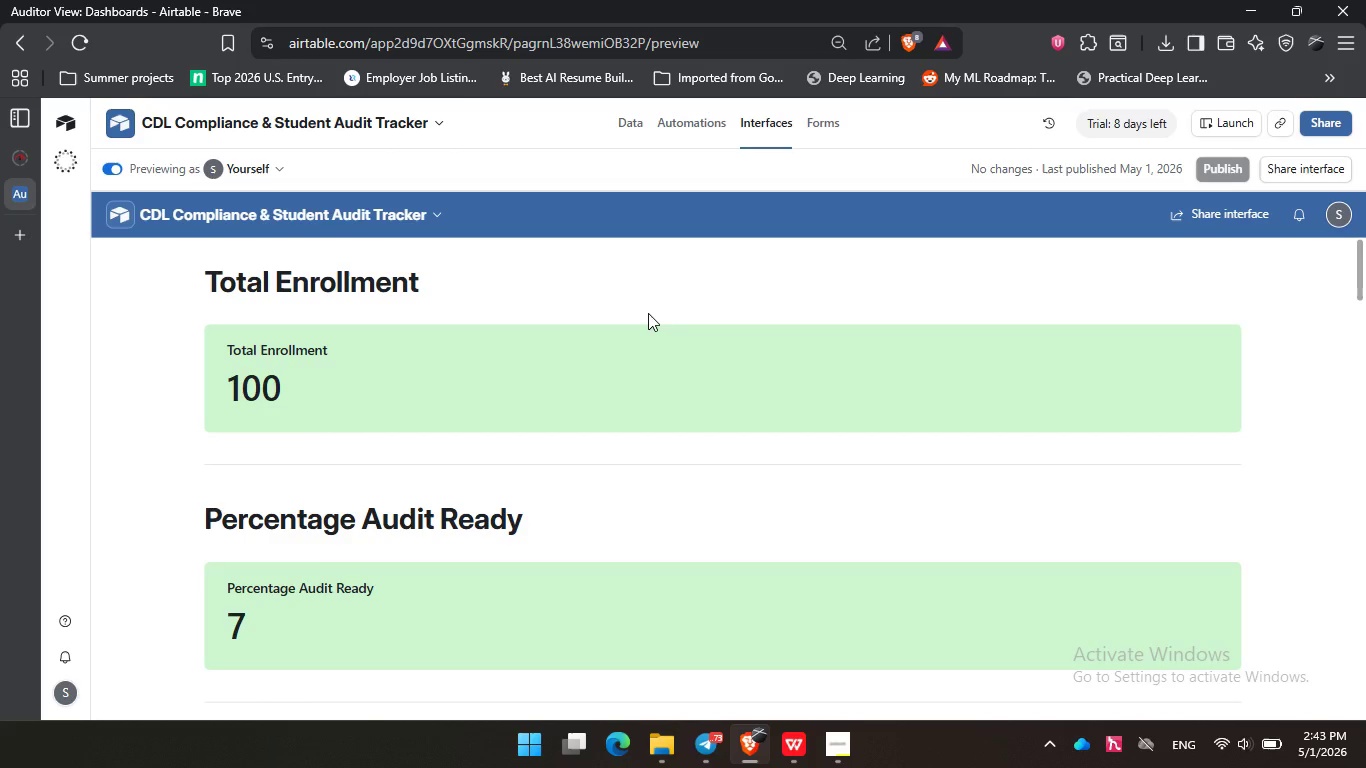 
left_click([418, 346])
 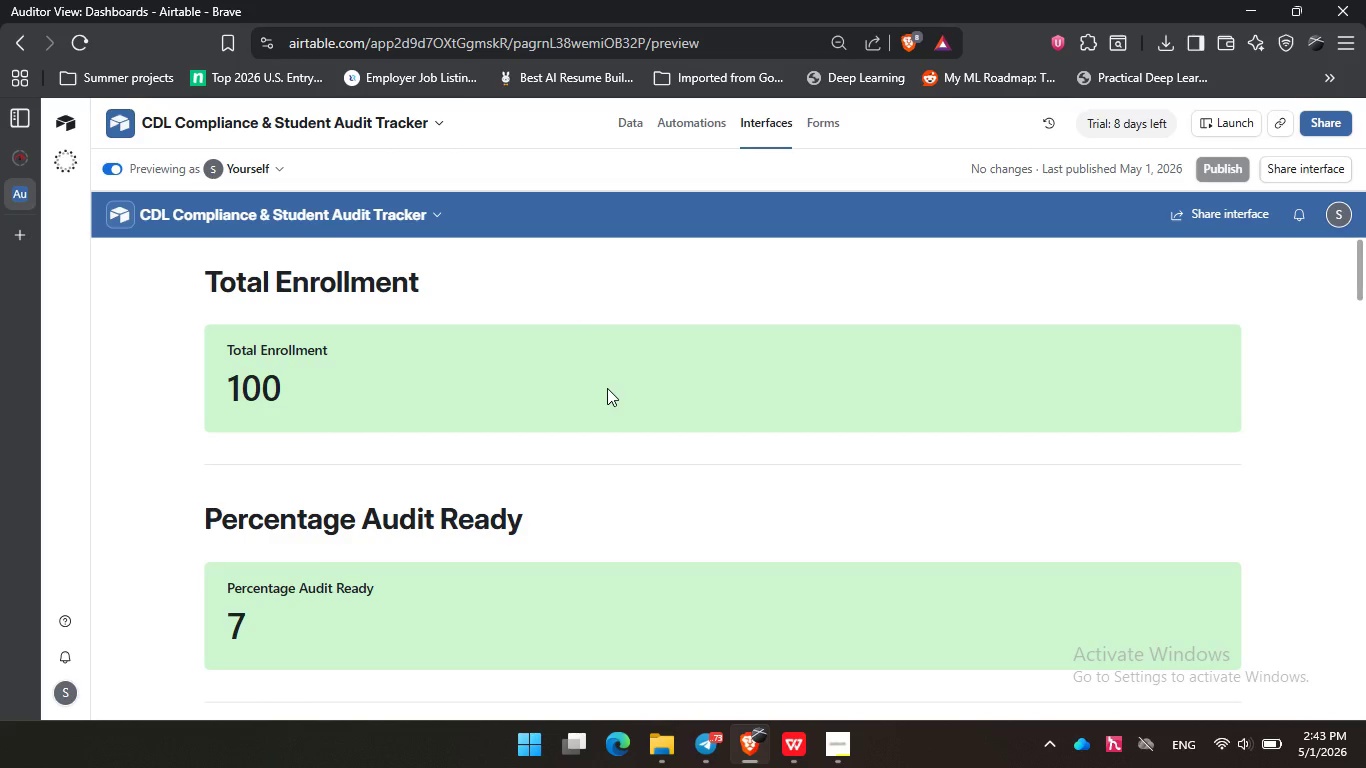 
scroll: coordinate [607, 388], scroll_direction: down, amount: 1.0
 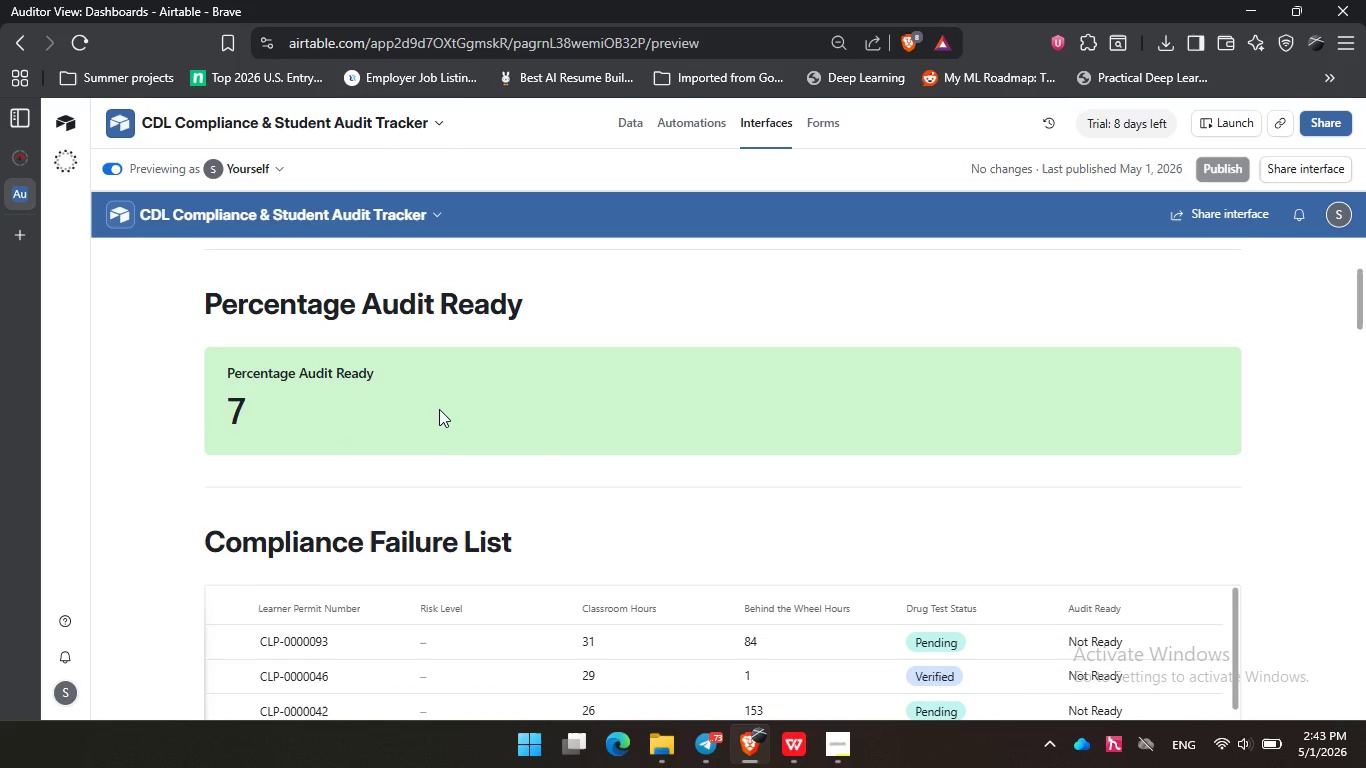 
left_click([439, 409])
 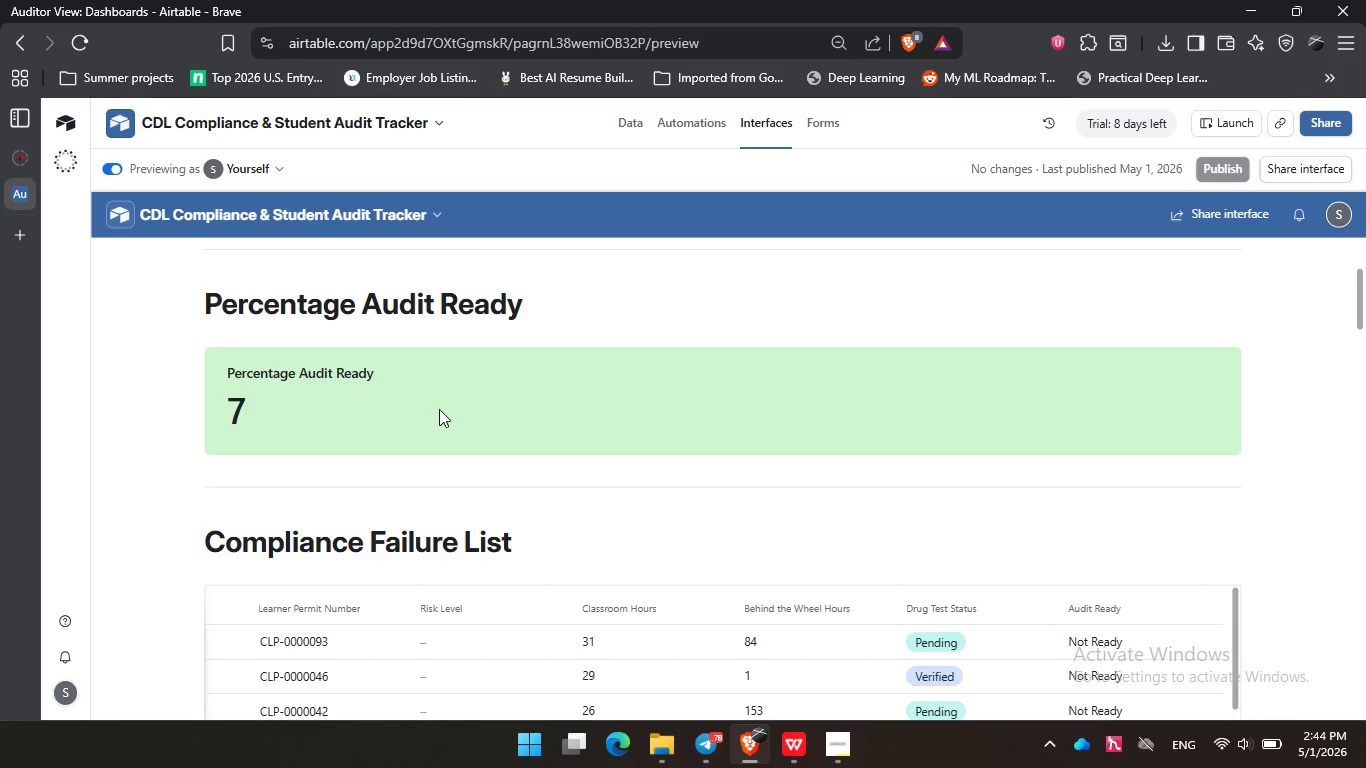 
wait(38.7)
 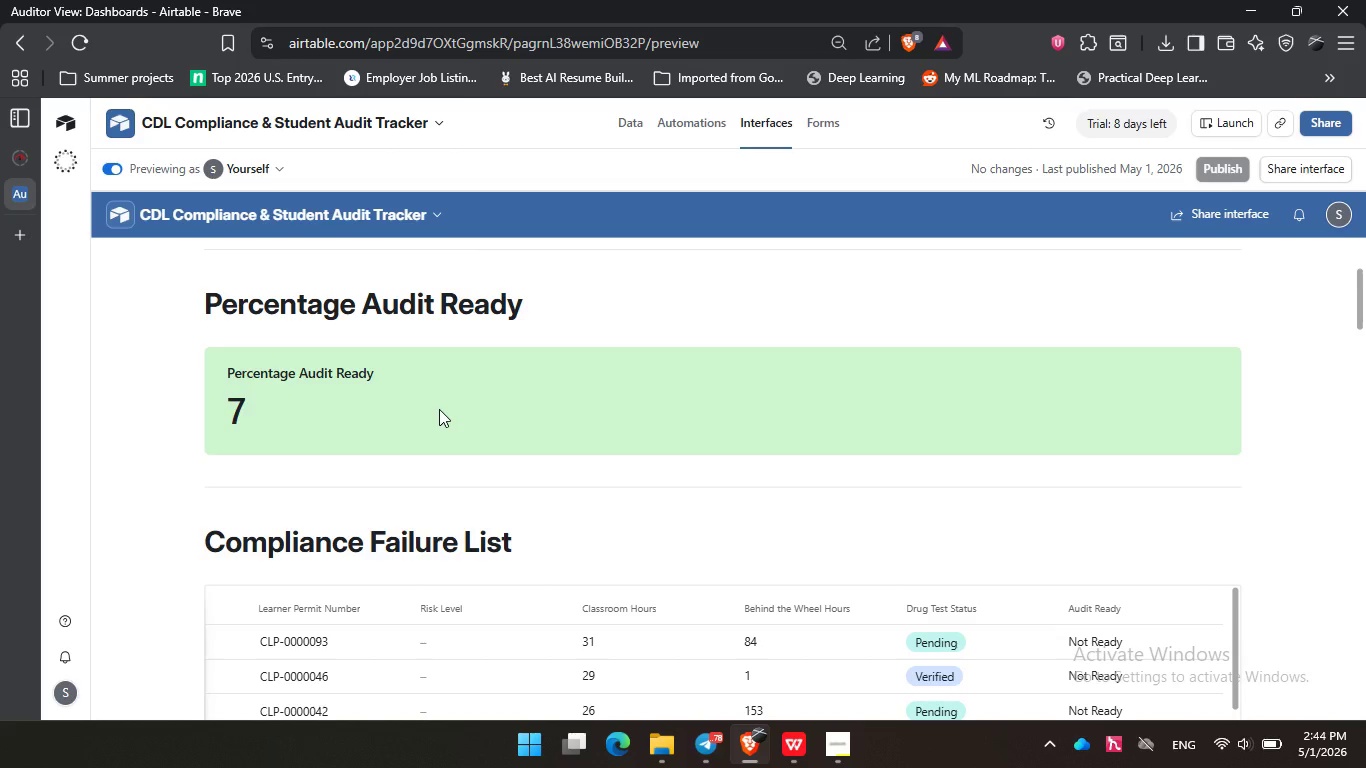 
left_click([379, 409])
 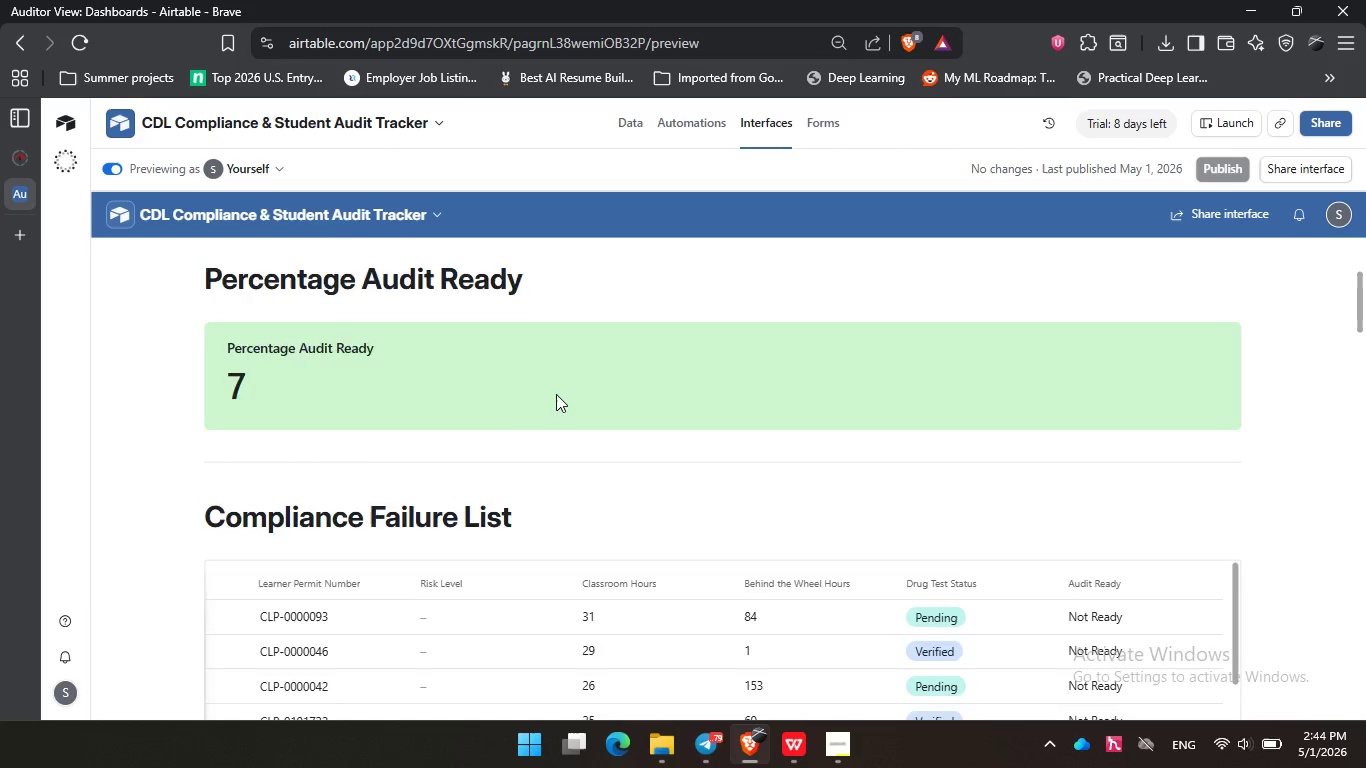 
scroll: coordinate [556, 394], scroll_direction: down, amount: 1.0
 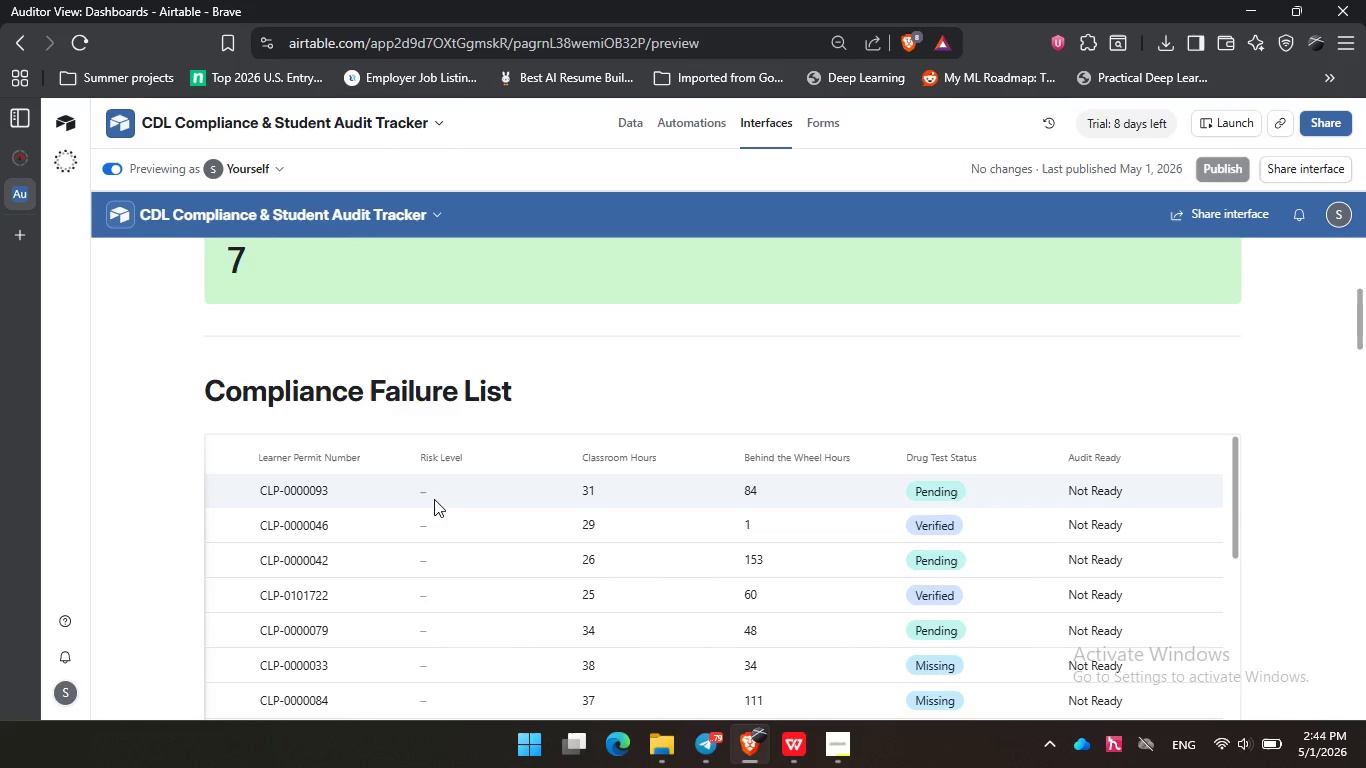 
left_click([434, 499])
 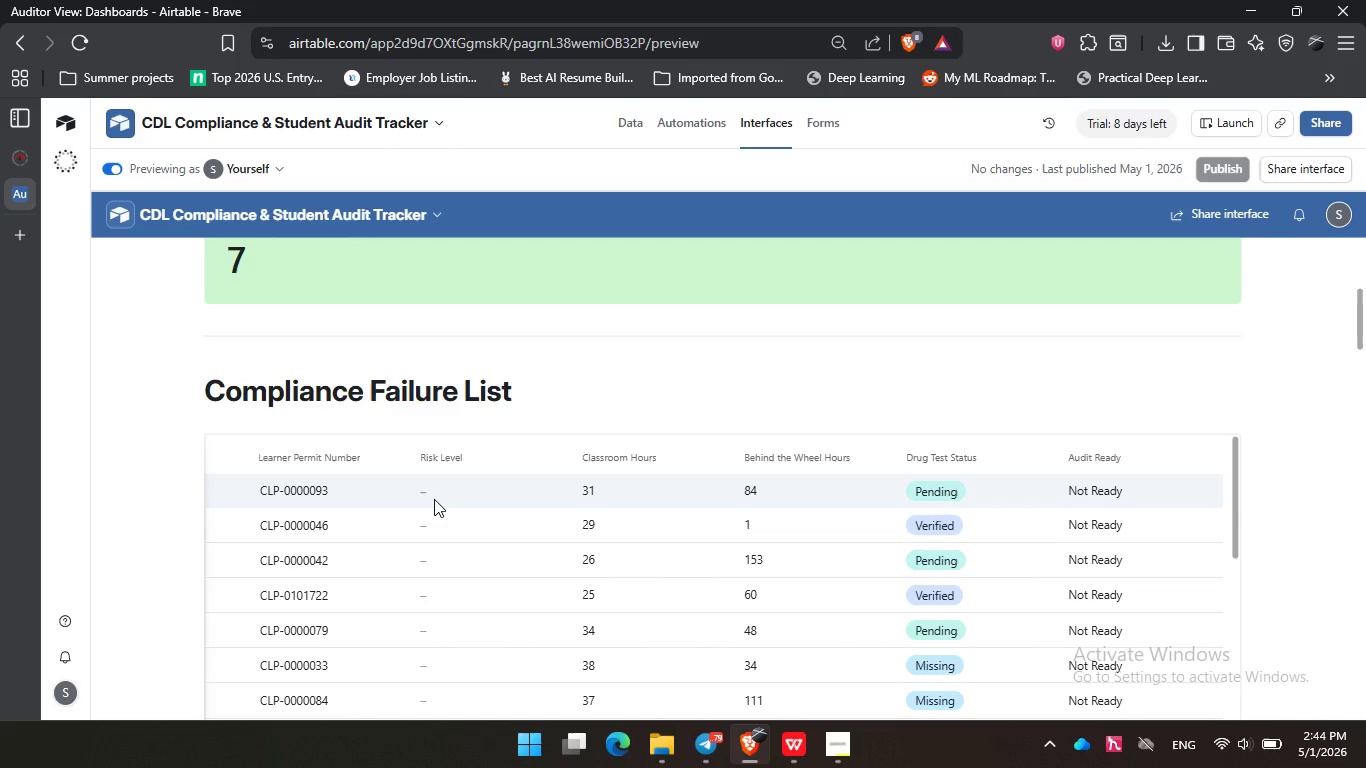 
wait(11.33)
 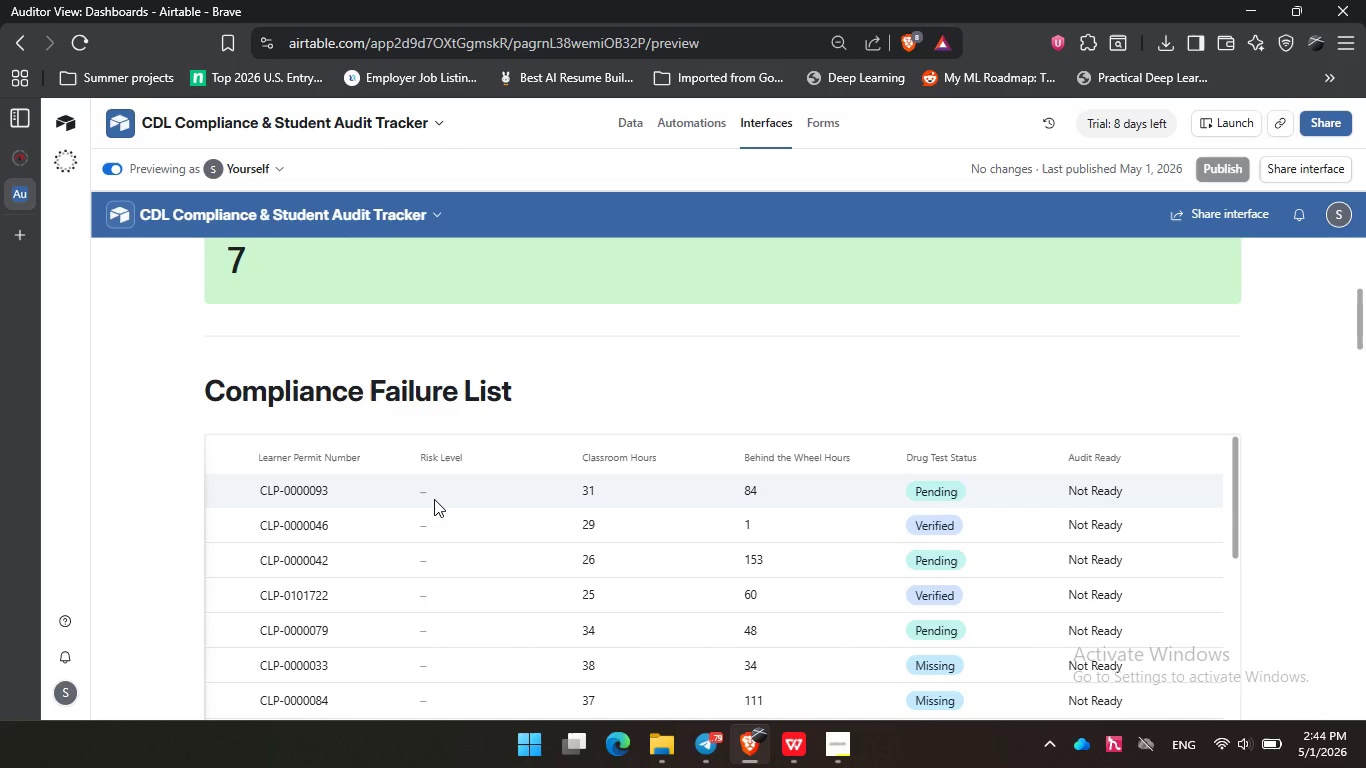 
left_click([331, 385])
 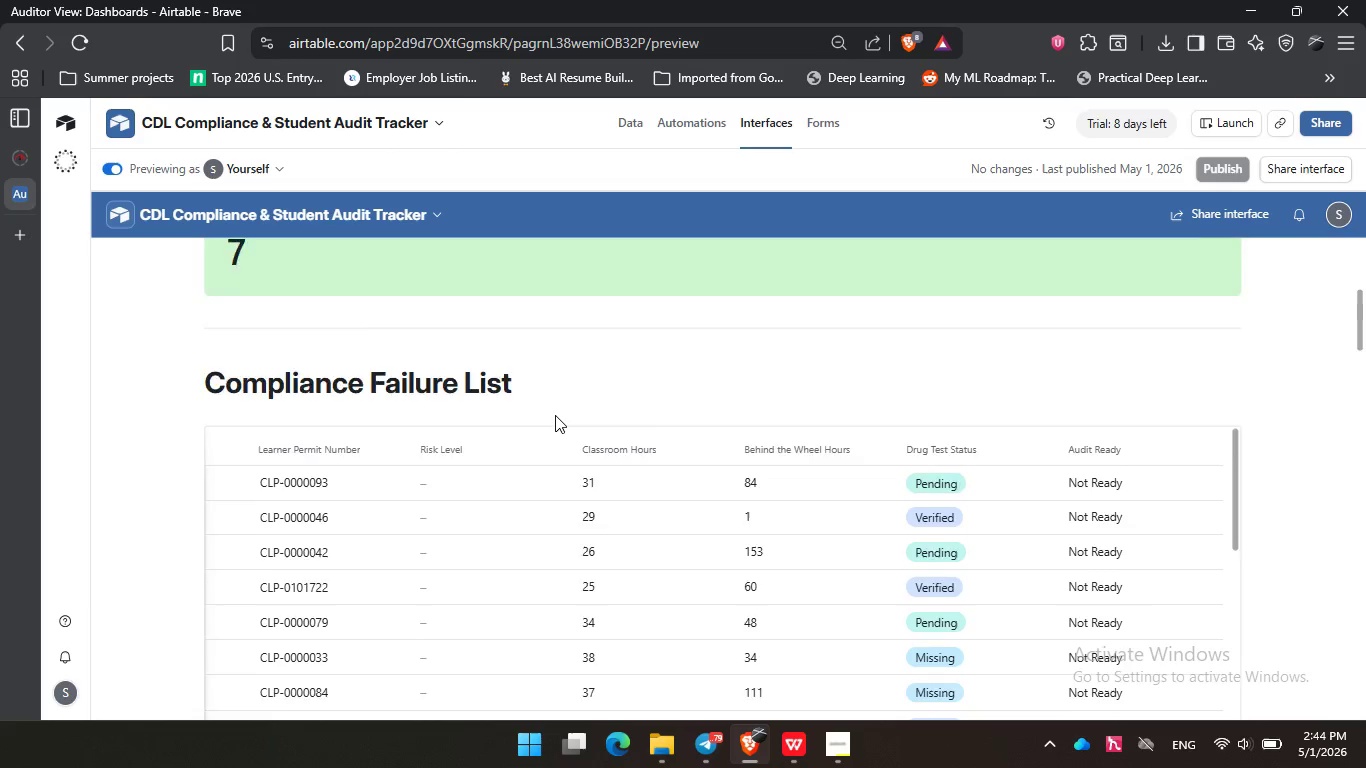 
scroll: coordinate [555, 415], scroll_direction: down, amount: 2.0
 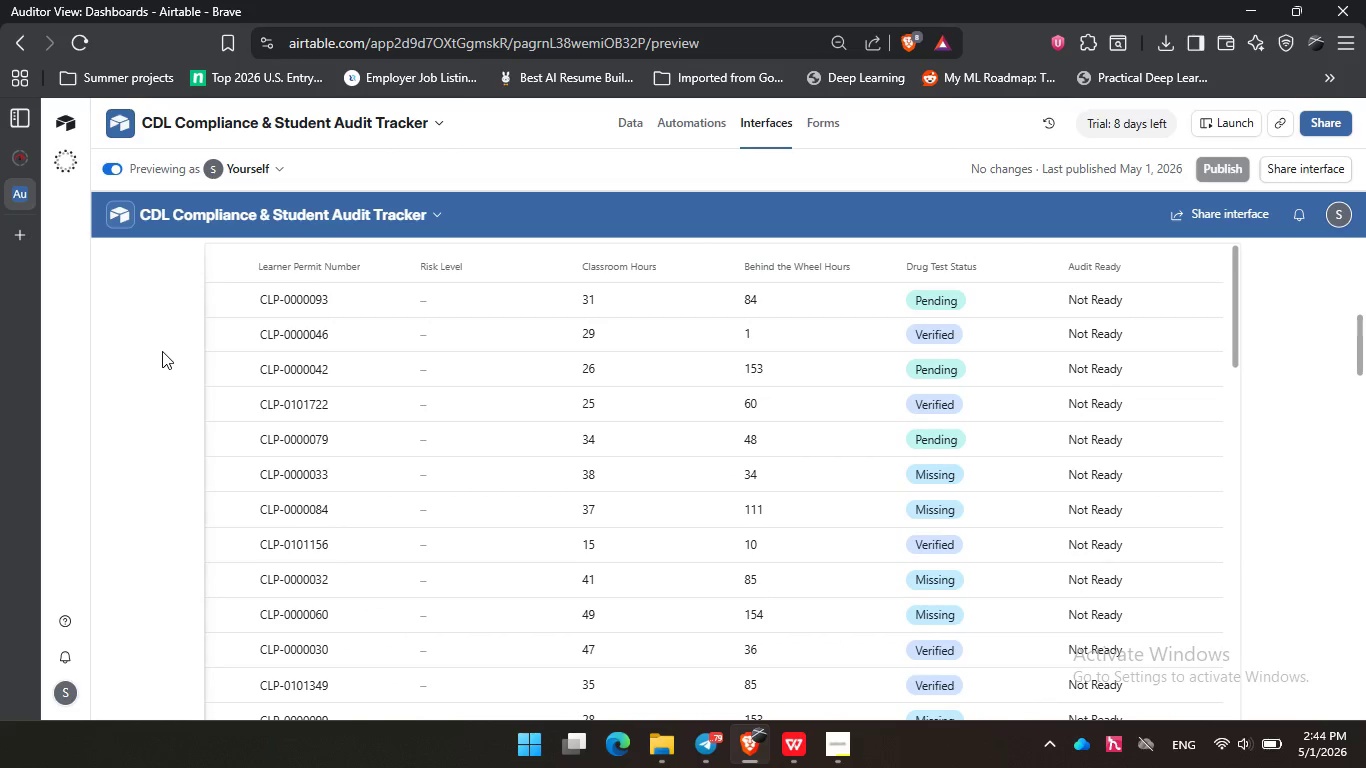 
left_click([162, 351])
 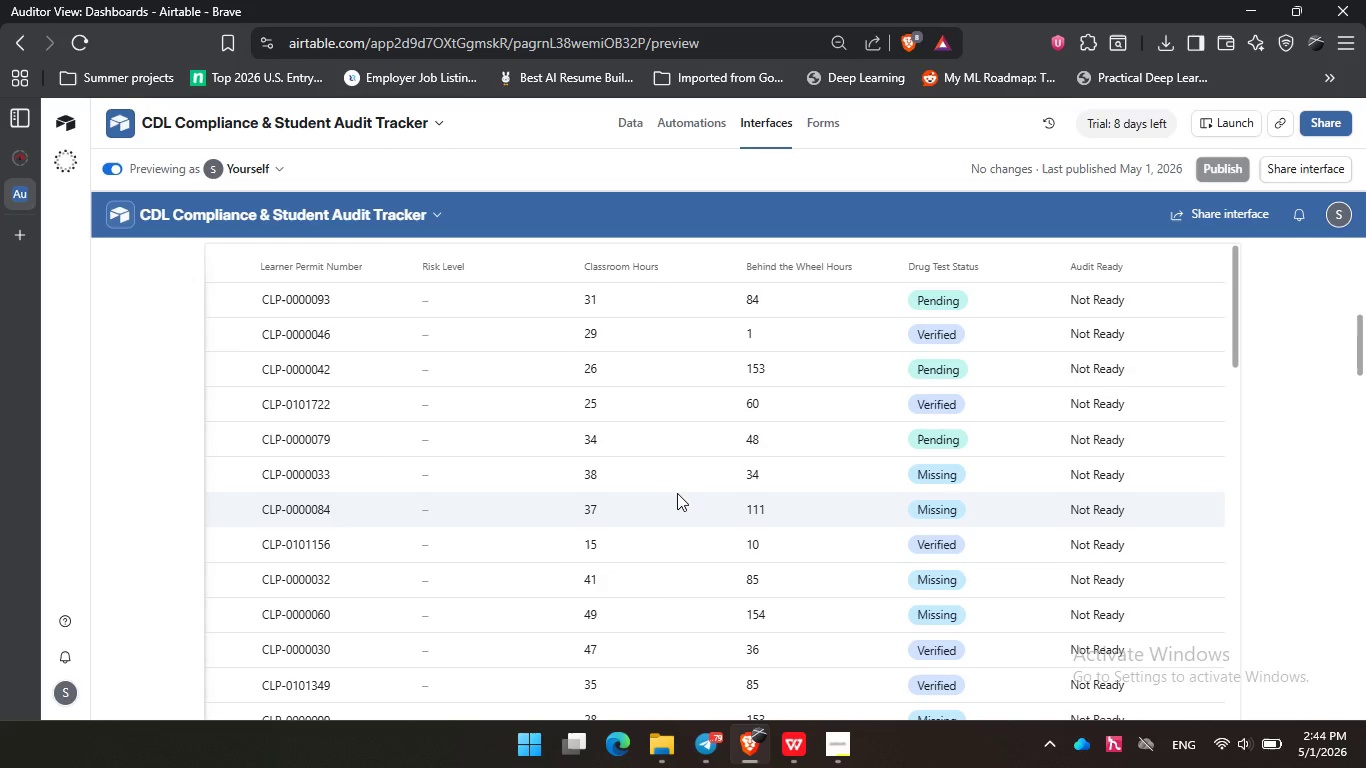 
scroll: coordinate [677, 493], scroll_direction: up, amount: 7.0
 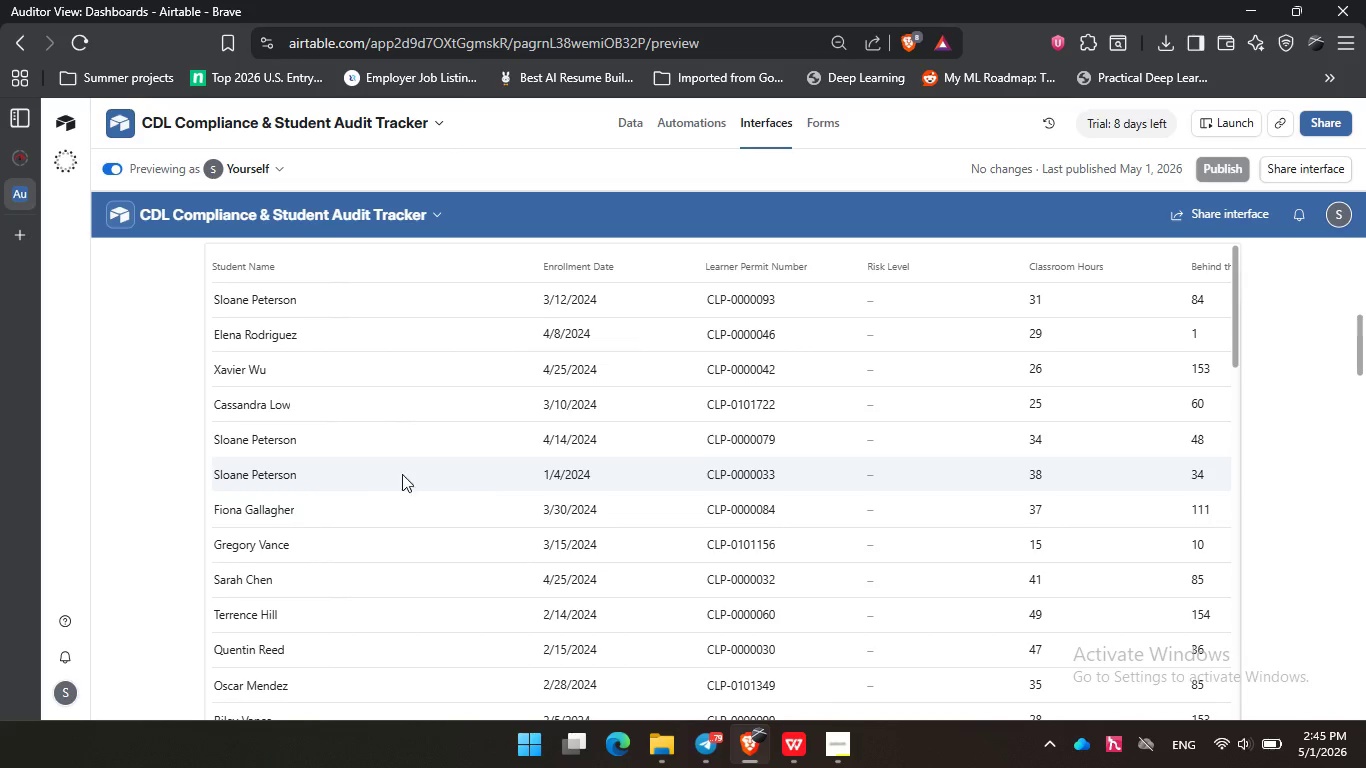 
wait(25.03)
 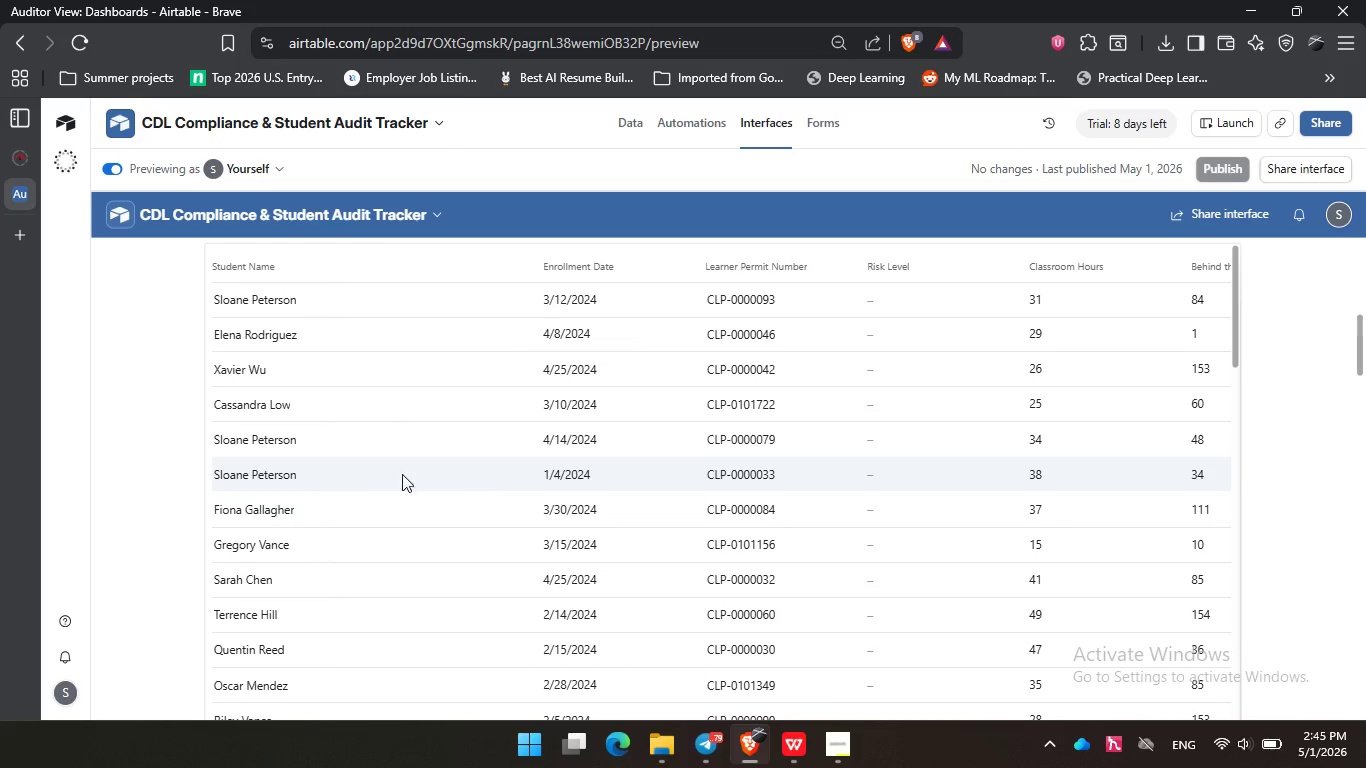 
left_click([202, 368])
 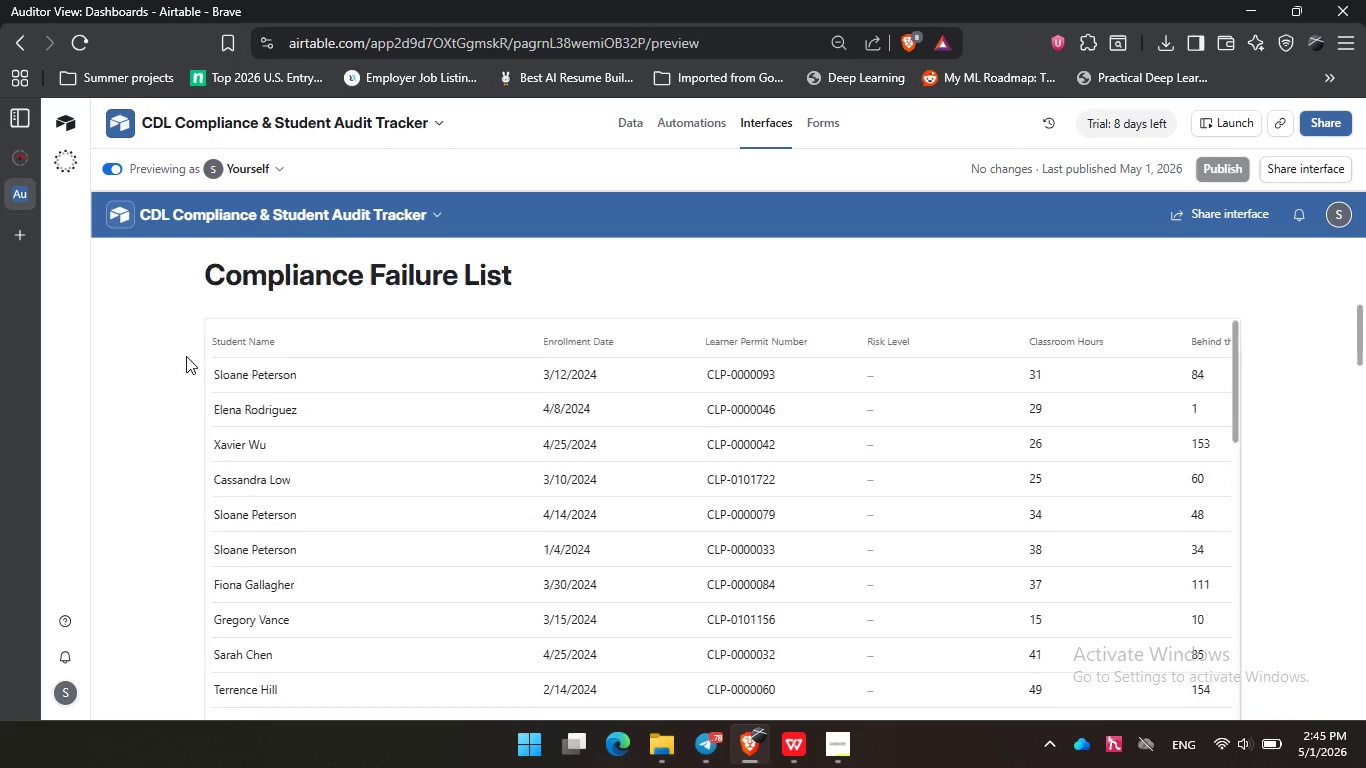 
scroll: coordinate [186, 356], scroll_direction: up, amount: 2.0
 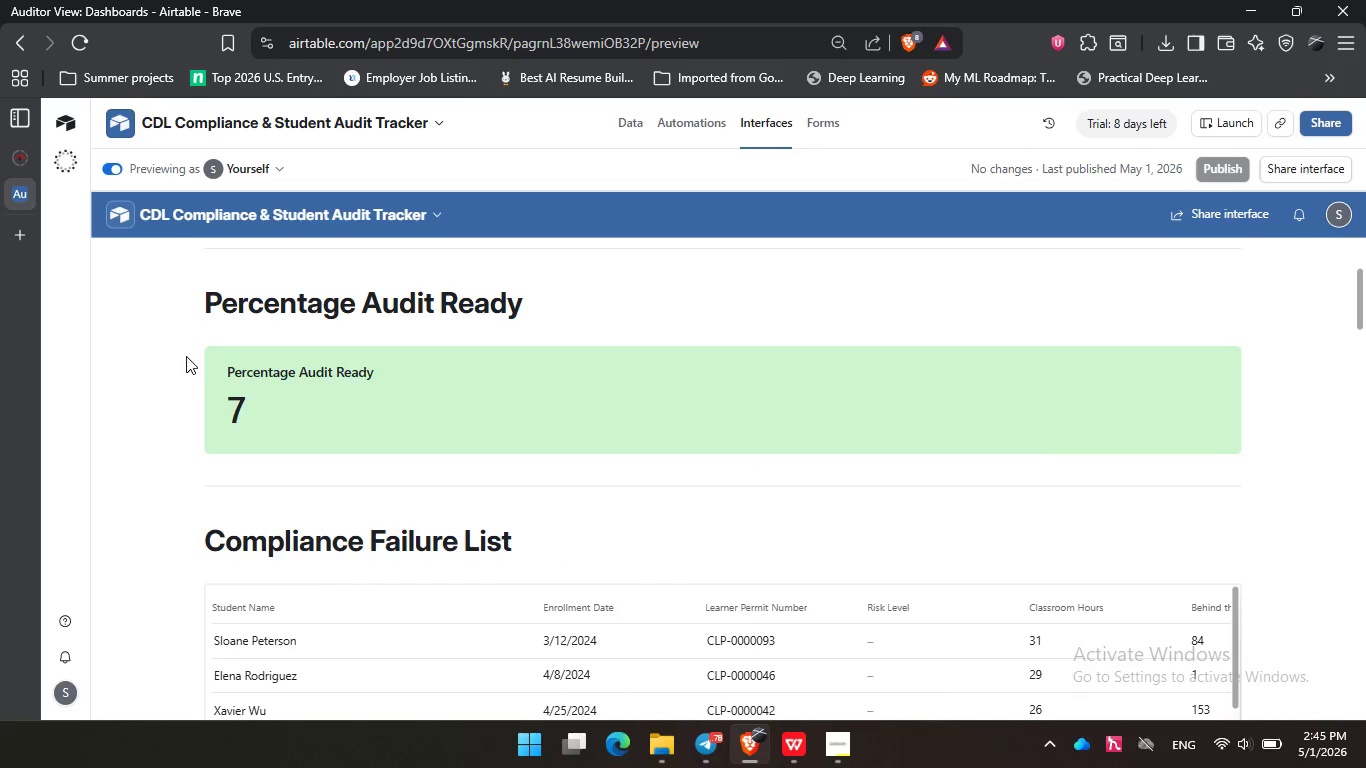 
wait(13.21)
 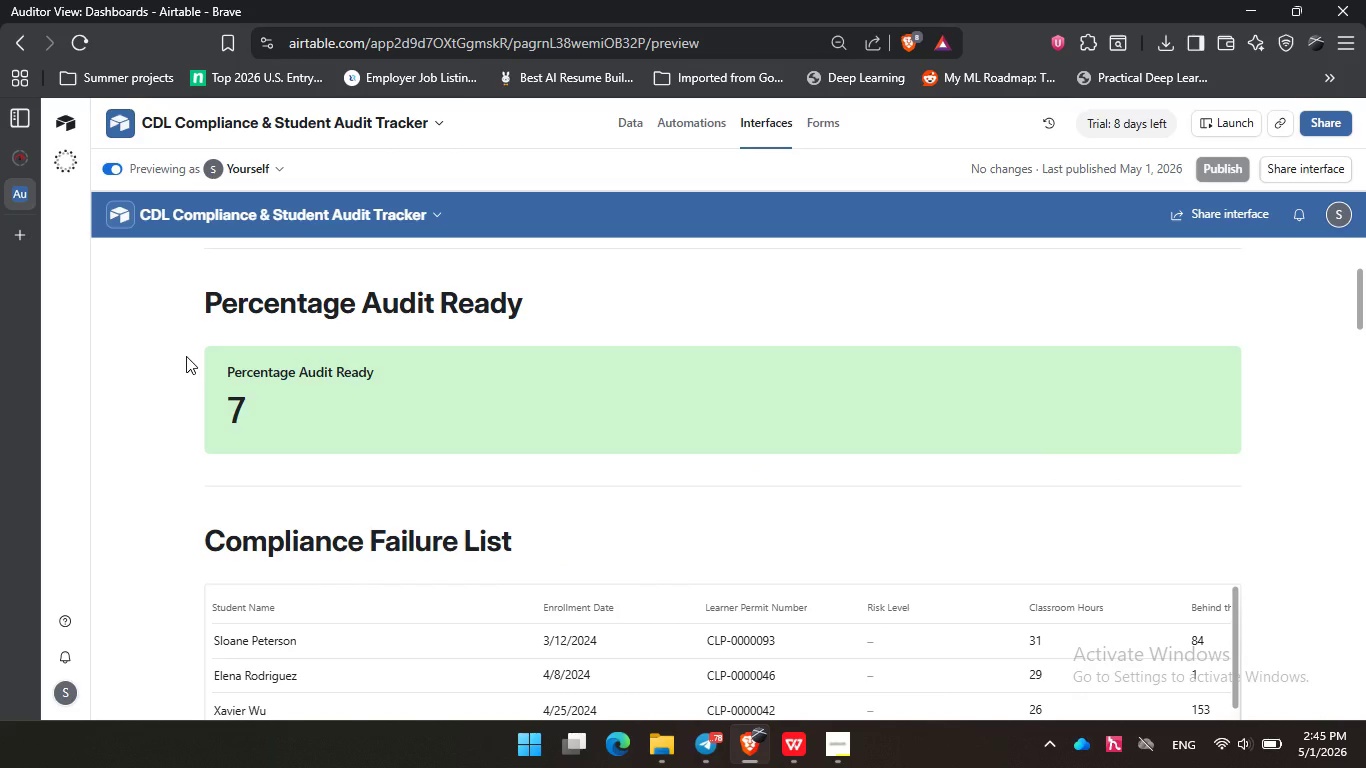 
left_click([479, 454])
 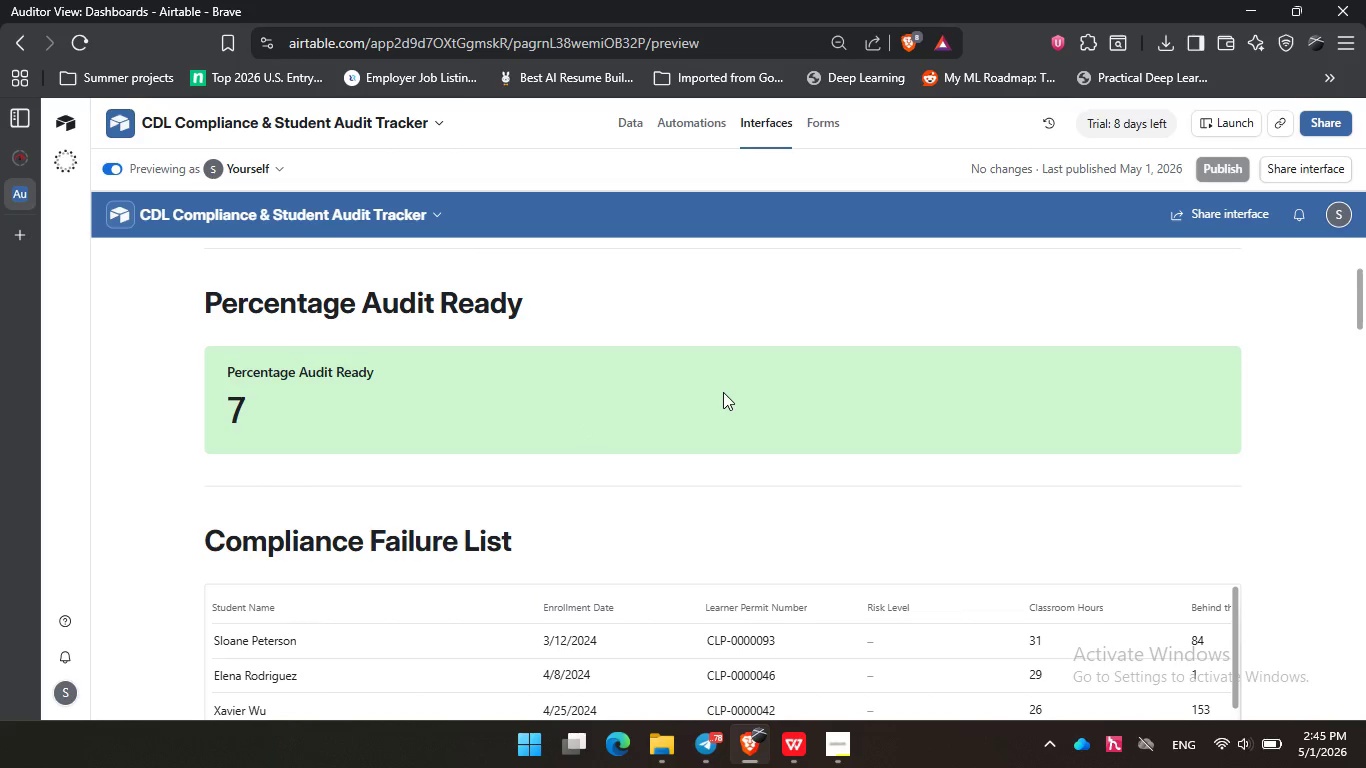 
left_click([723, 392])
 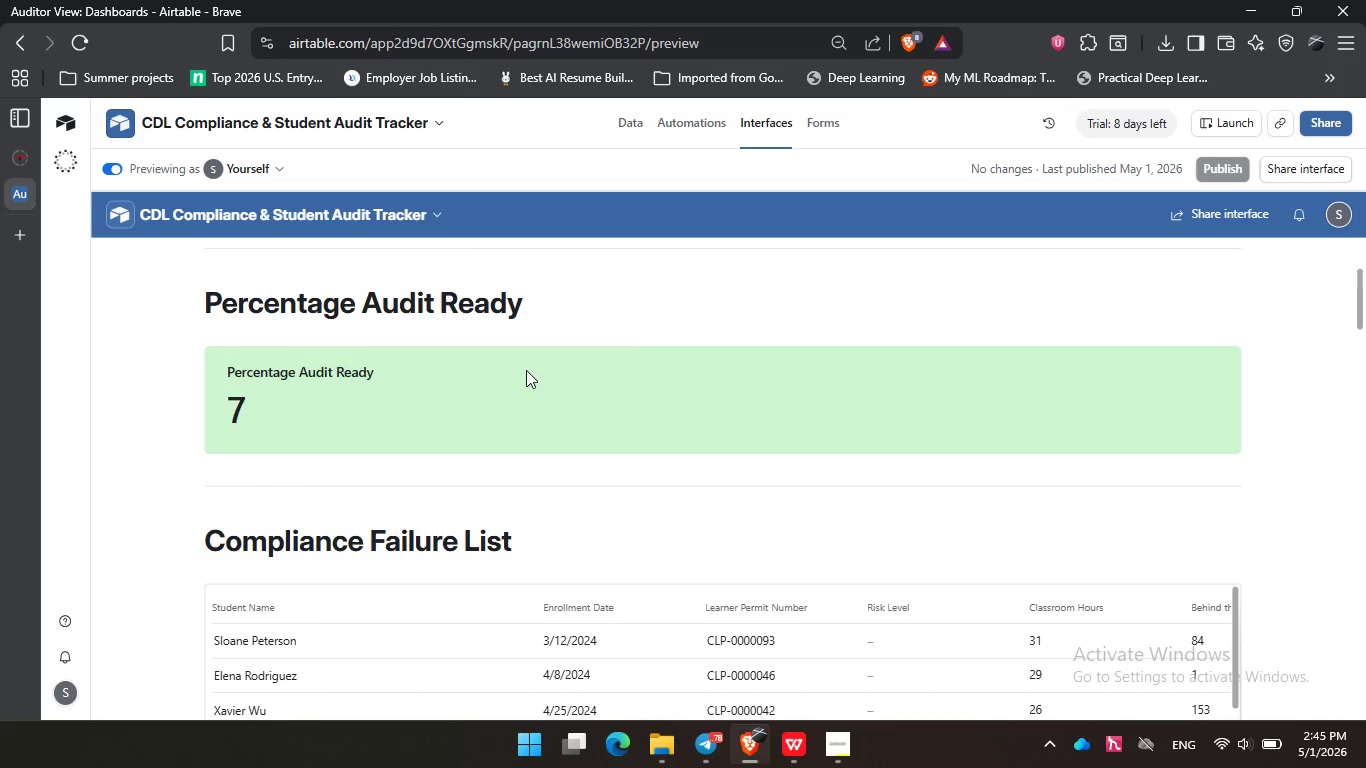 
left_click([526, 370])
 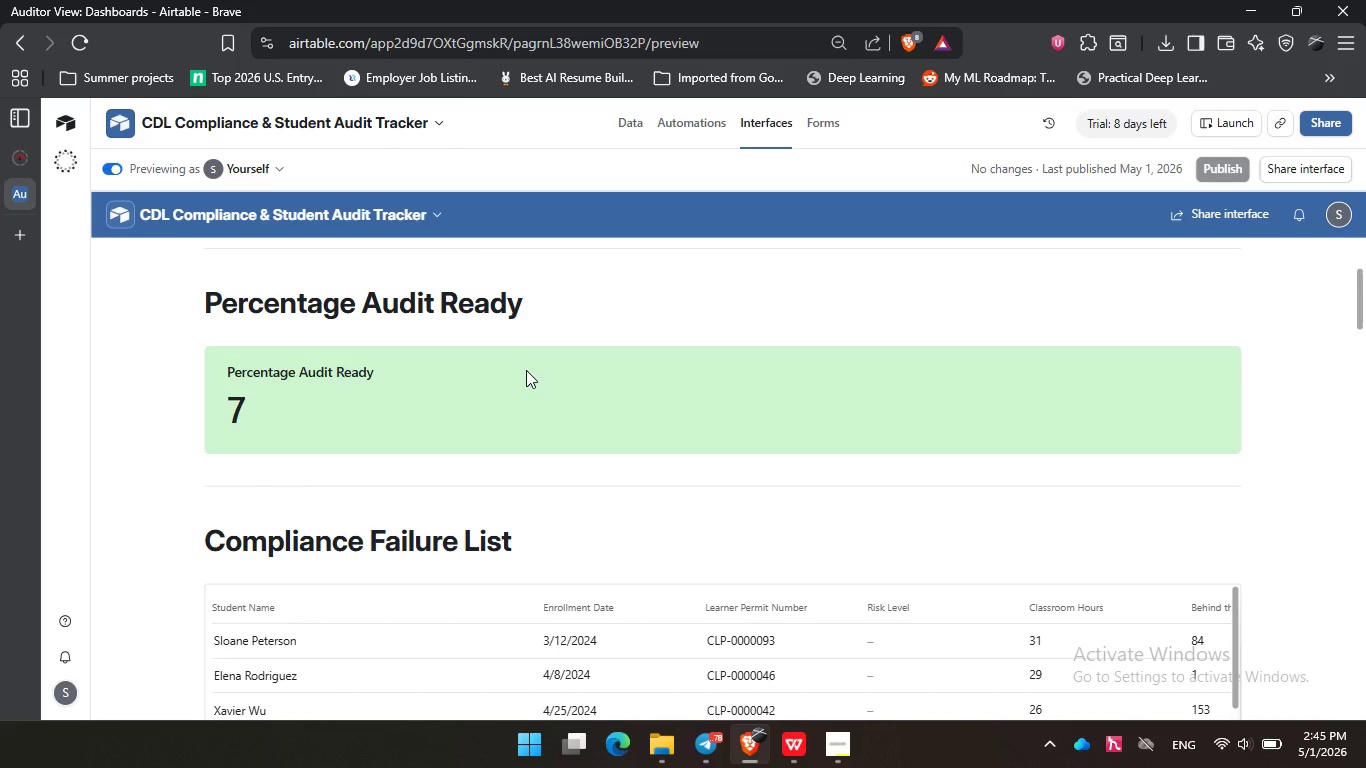 
wait(22.06)
 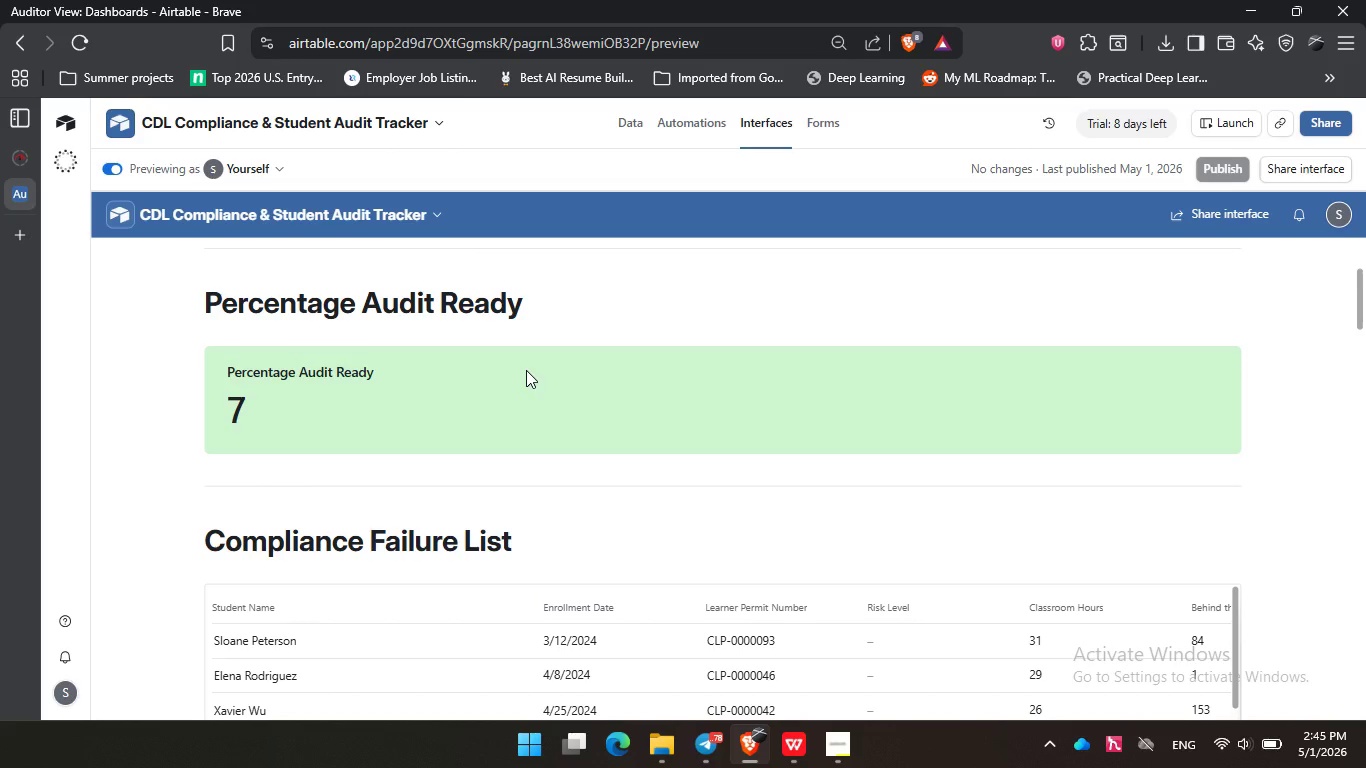 
left_click([602, 374])
 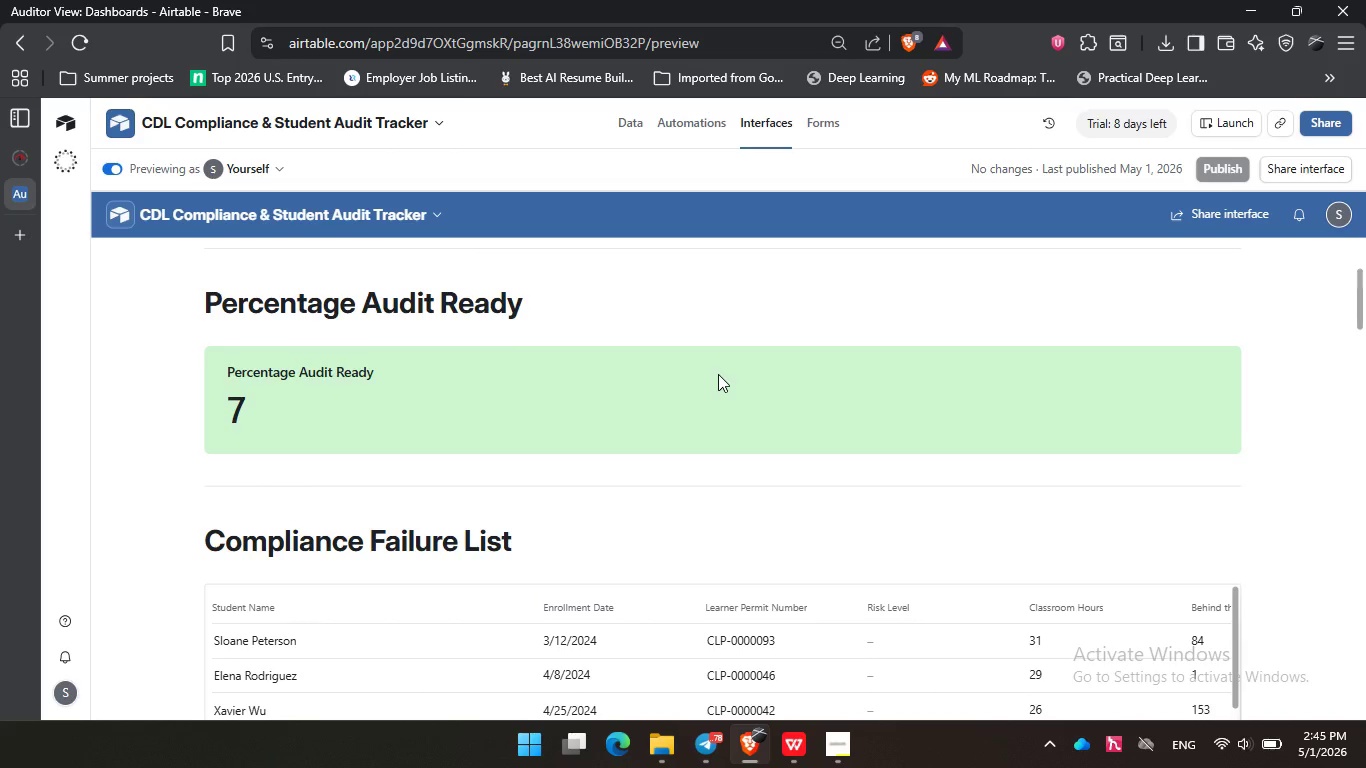 
scroll: coordinate [718, 374], scroll_direction: up, amount: 1.0
 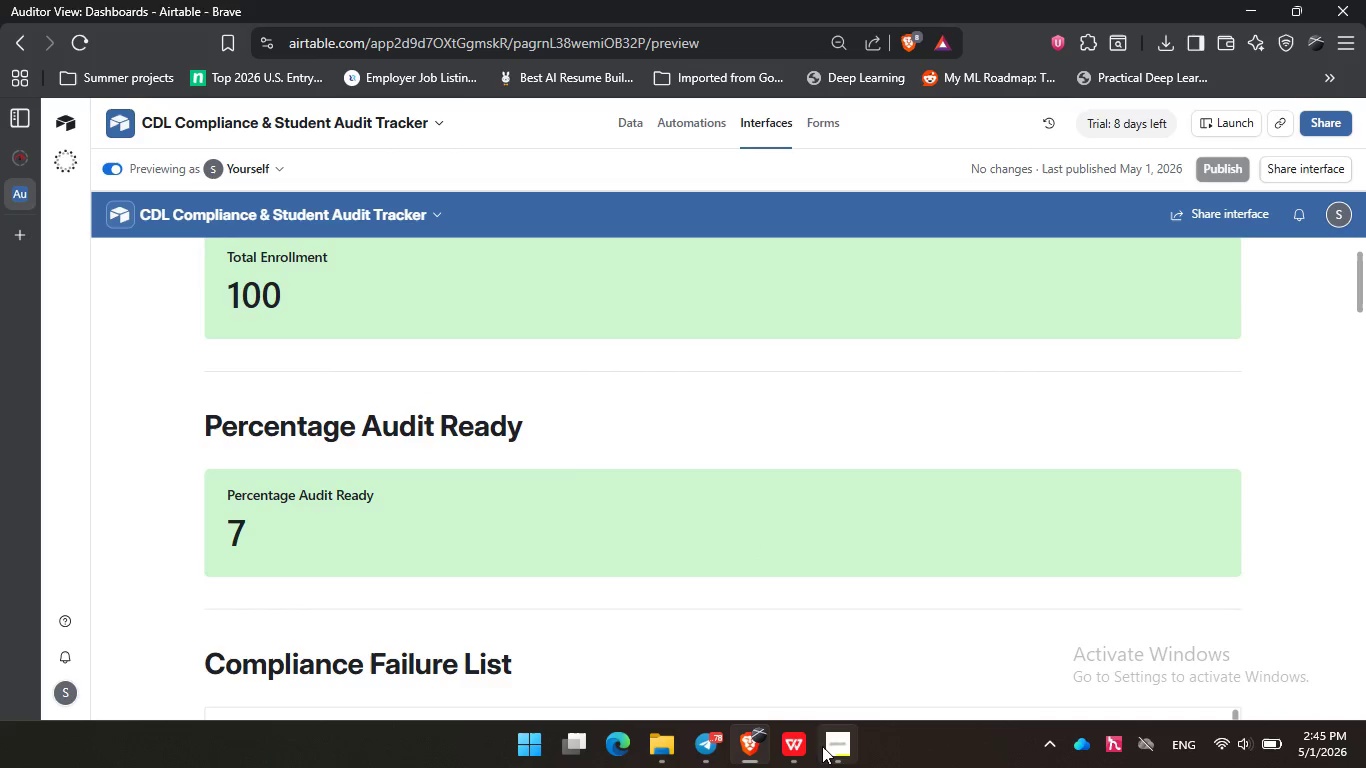 
left_click([822, 746])
 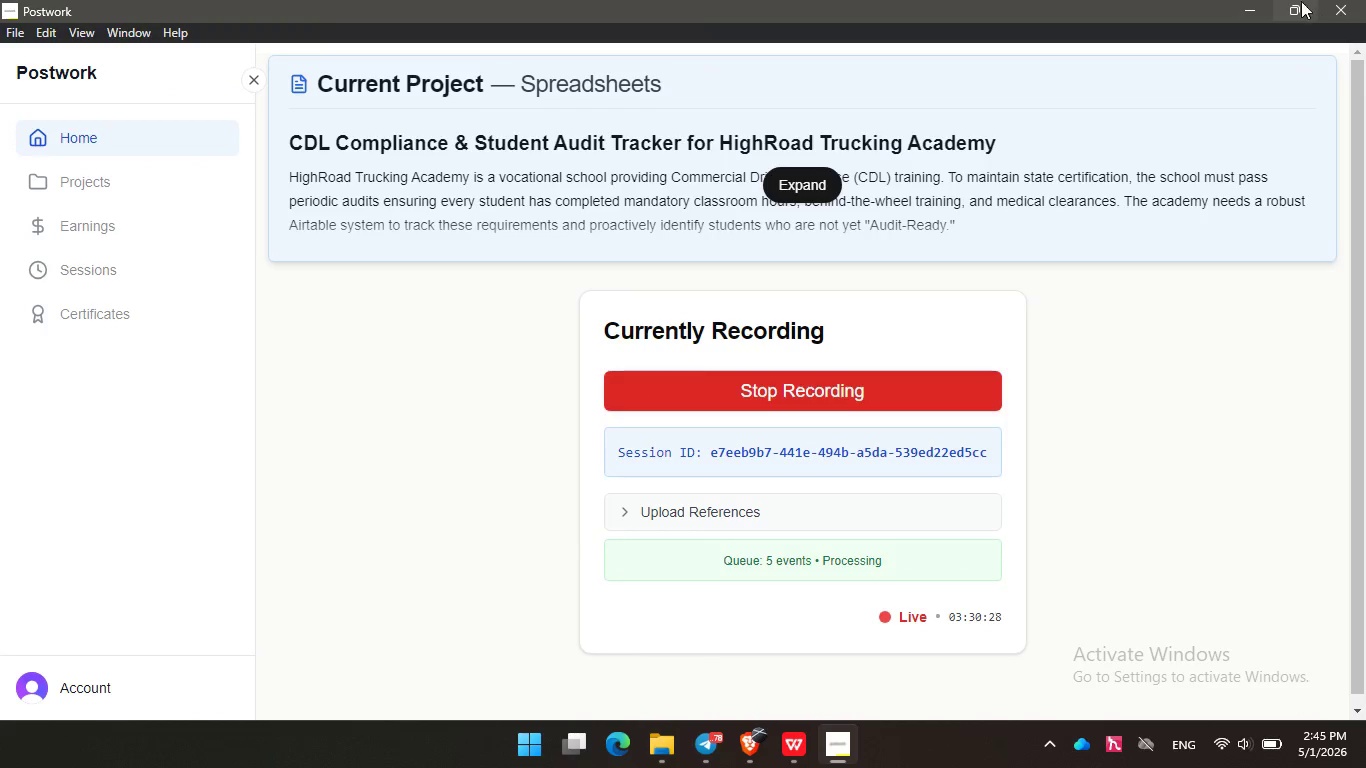 
left_click([1255, 7])
 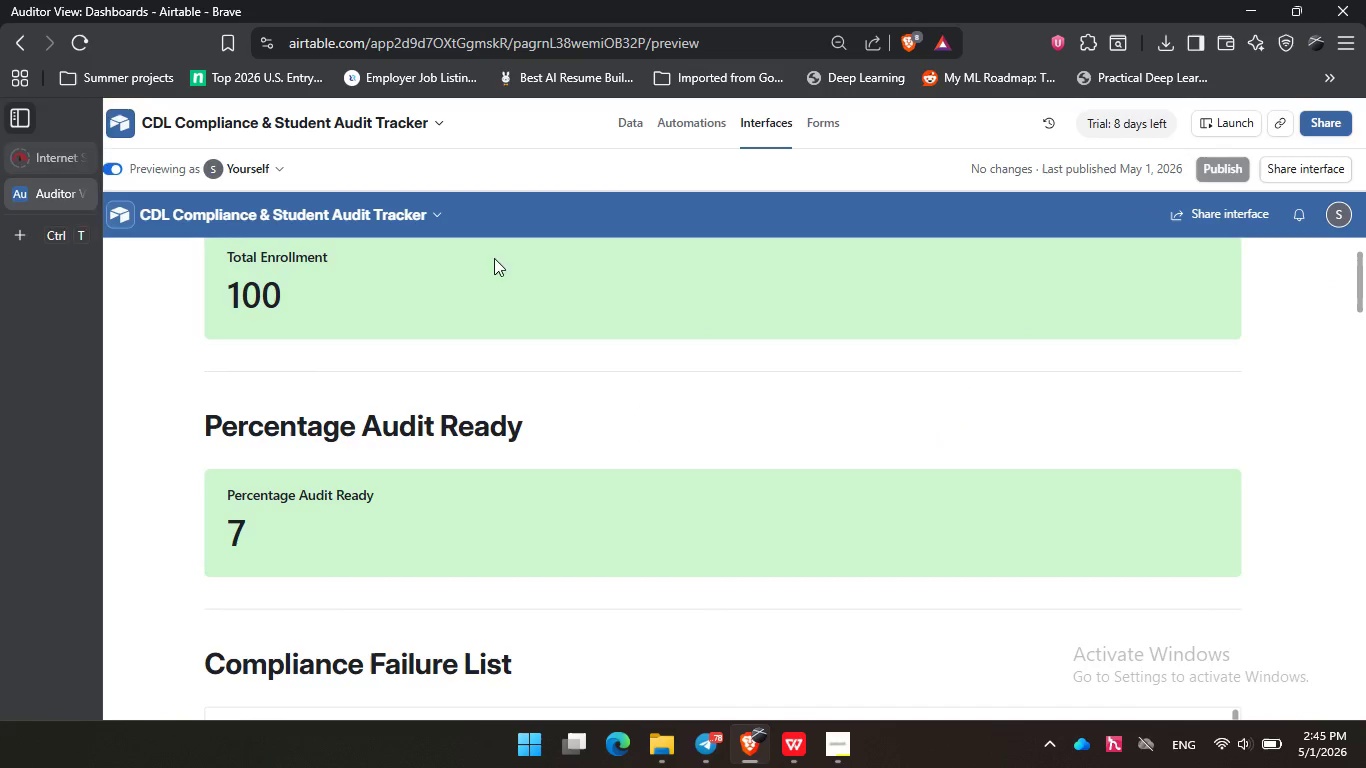 
left_click([472, 329])
 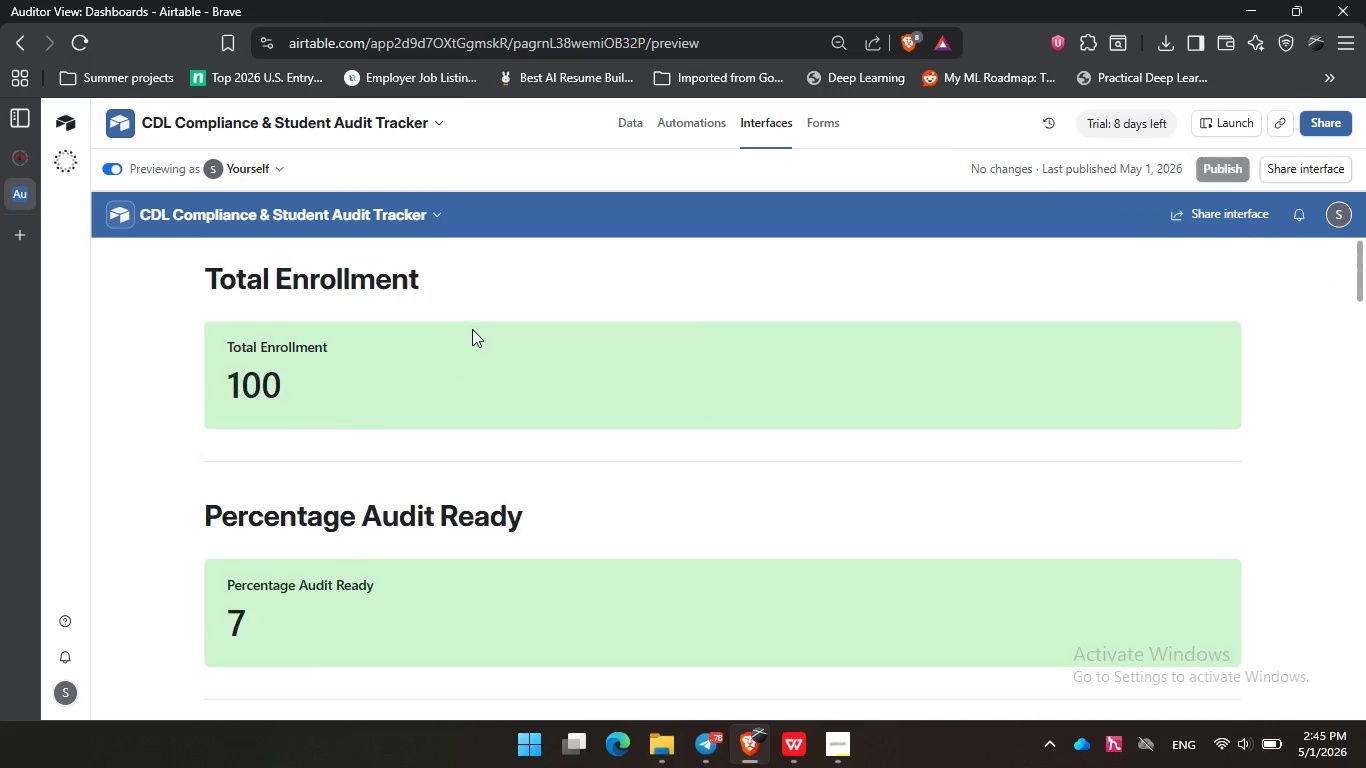 
left_click([496, 299])
 